 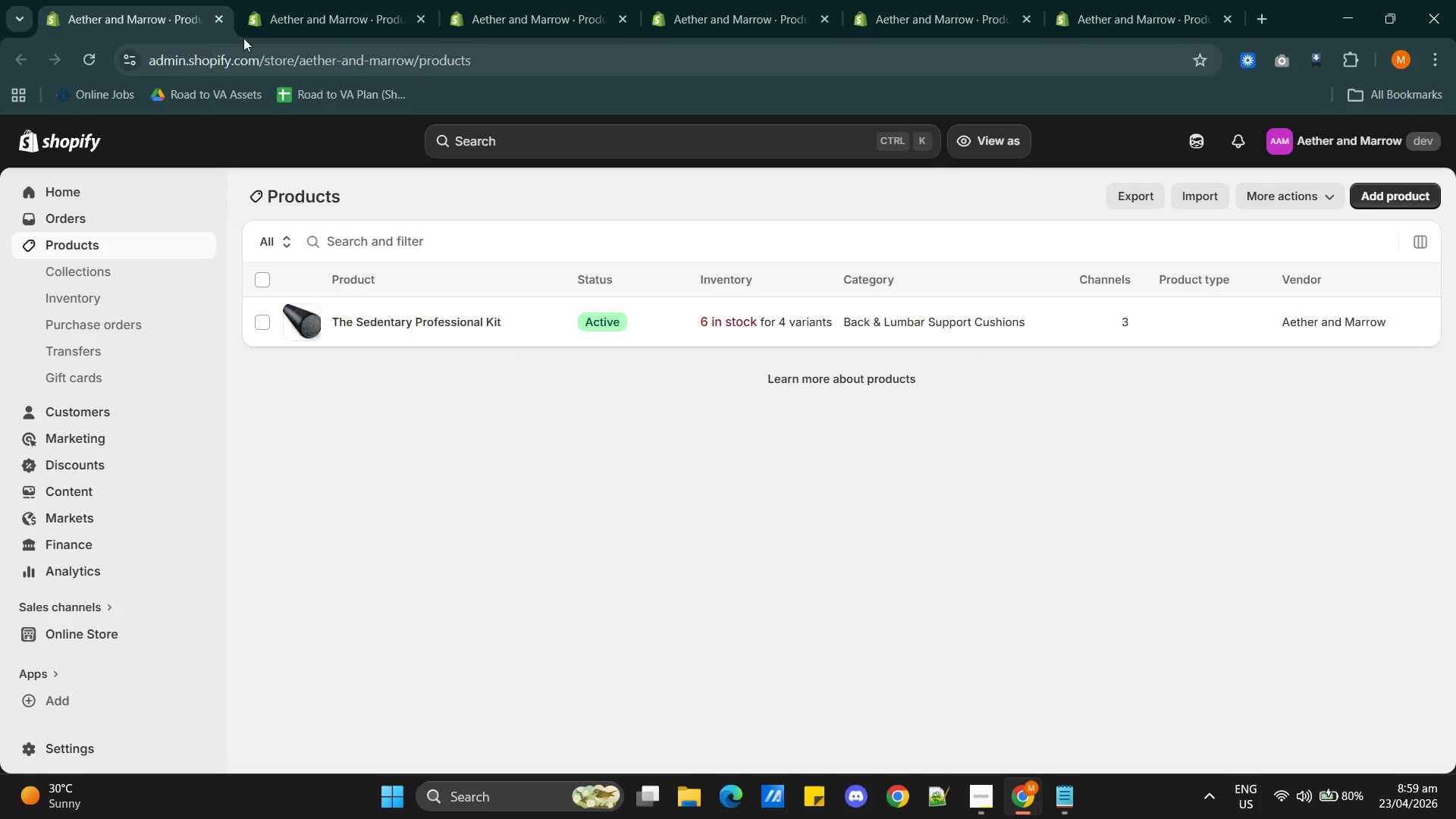 
left_click([299, 14])
 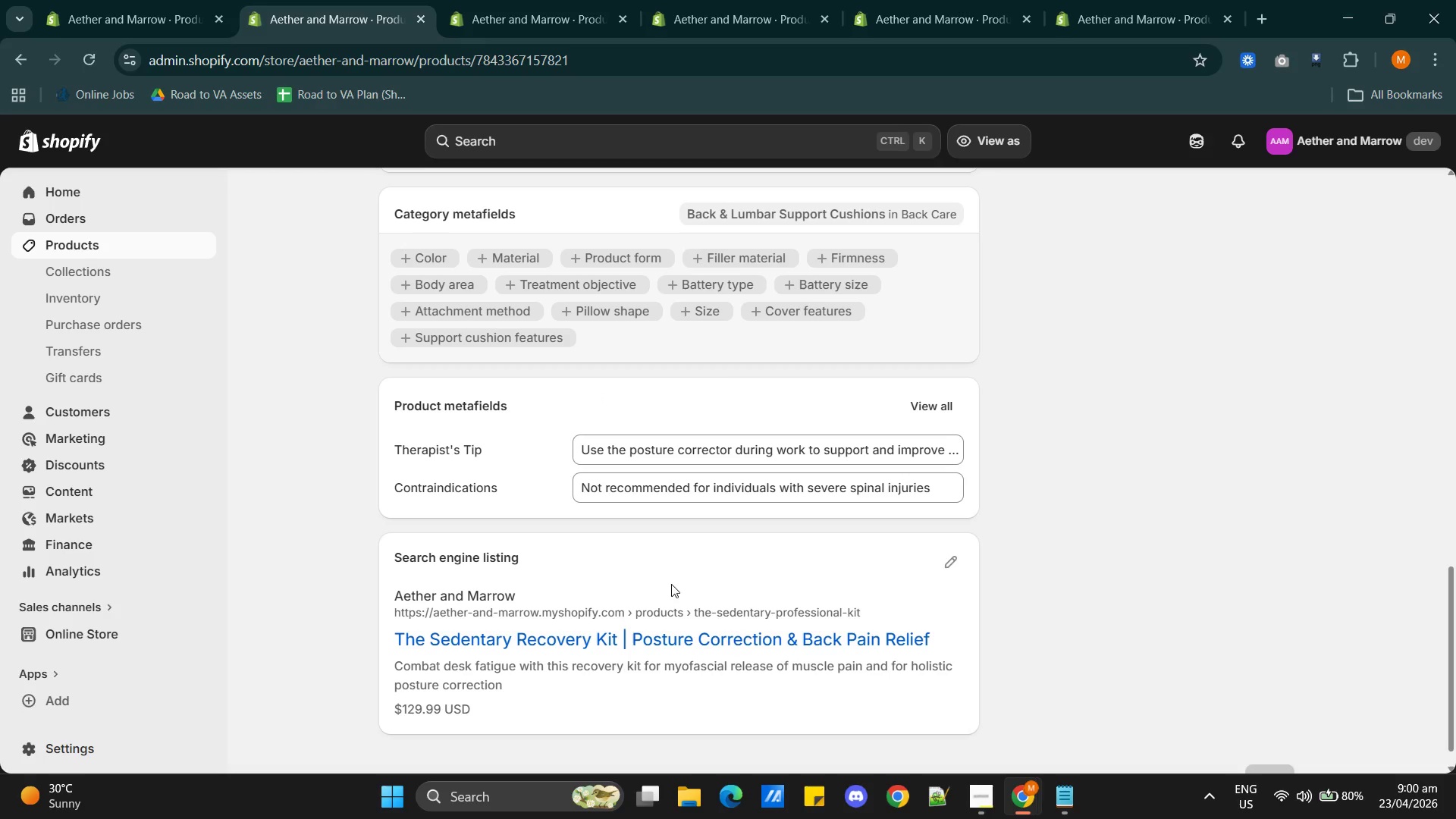 
scroll: coordinate [714, 447], scroll_direction: up, amount: 14.0
 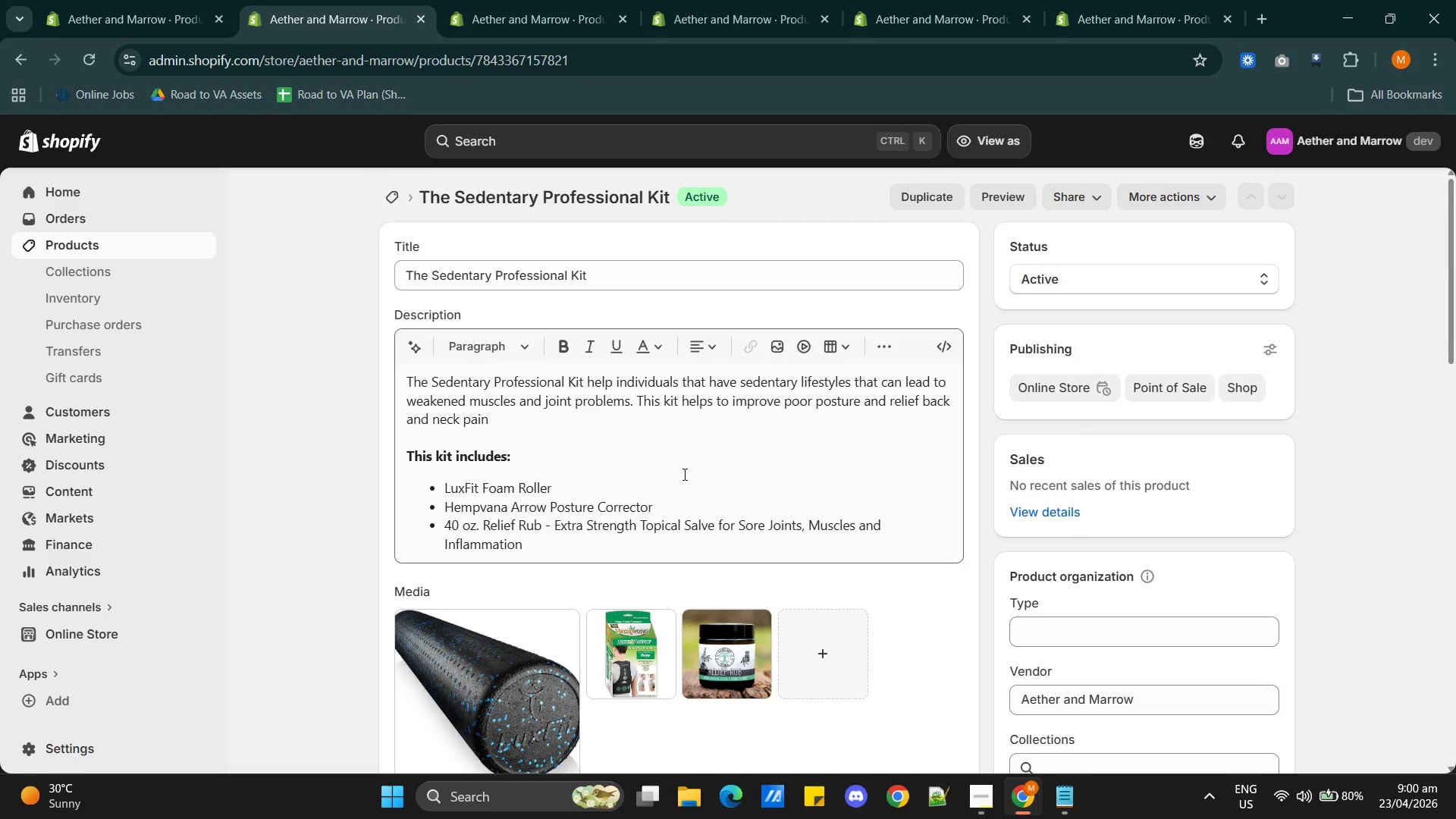 
wait(25.18)
 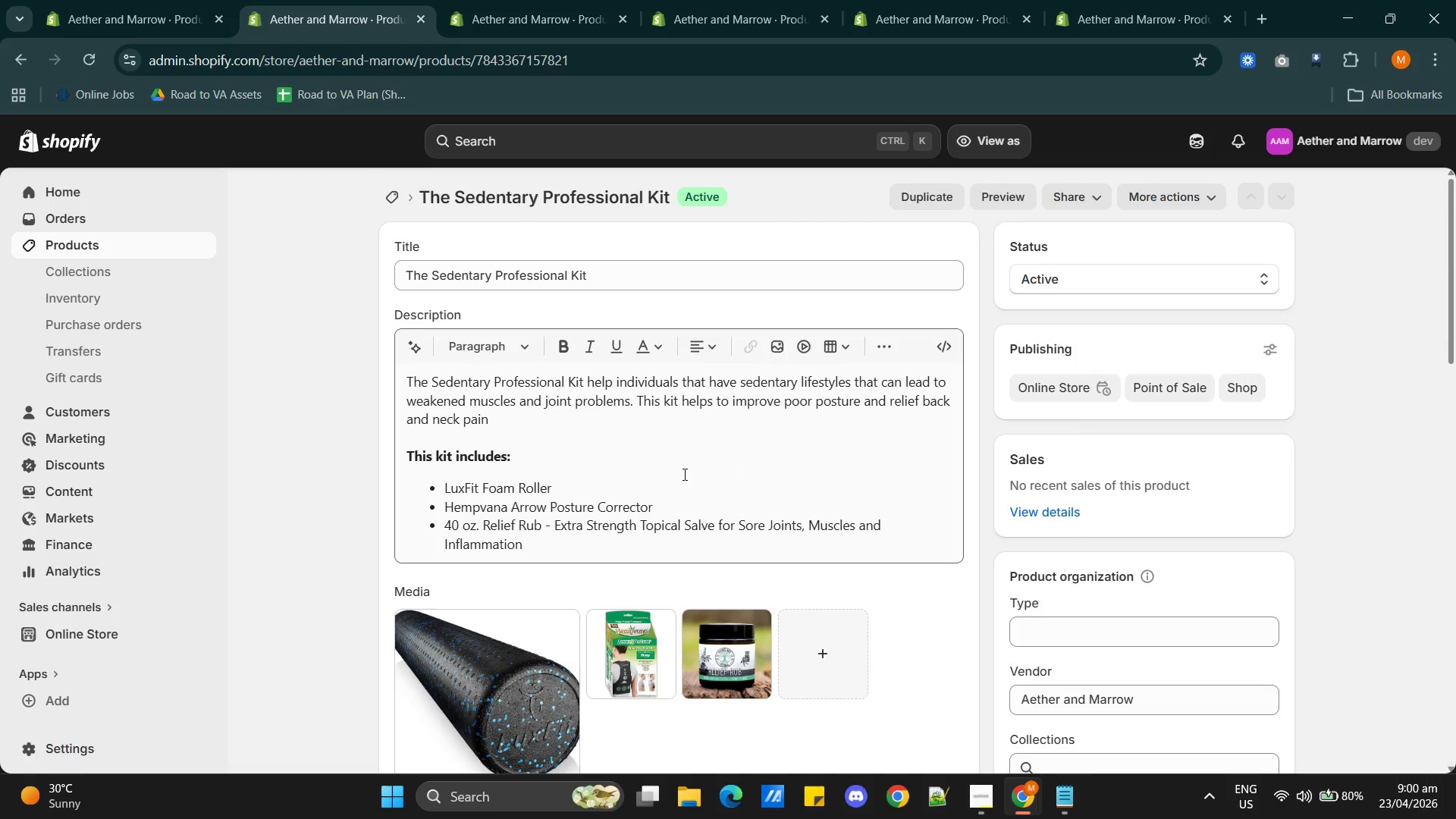 
left_click([549, 543])
 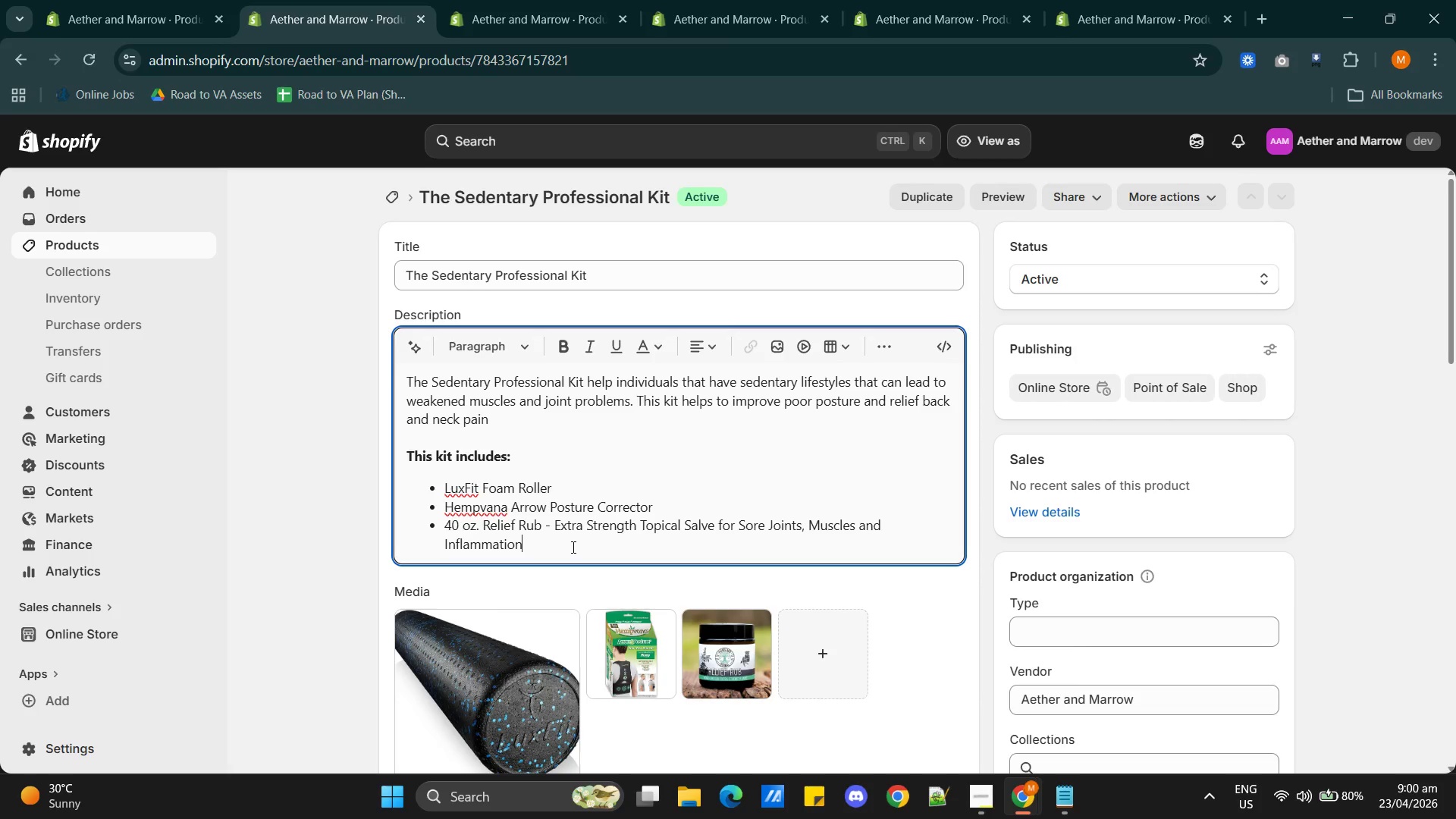 
key(Shift+Enter)
 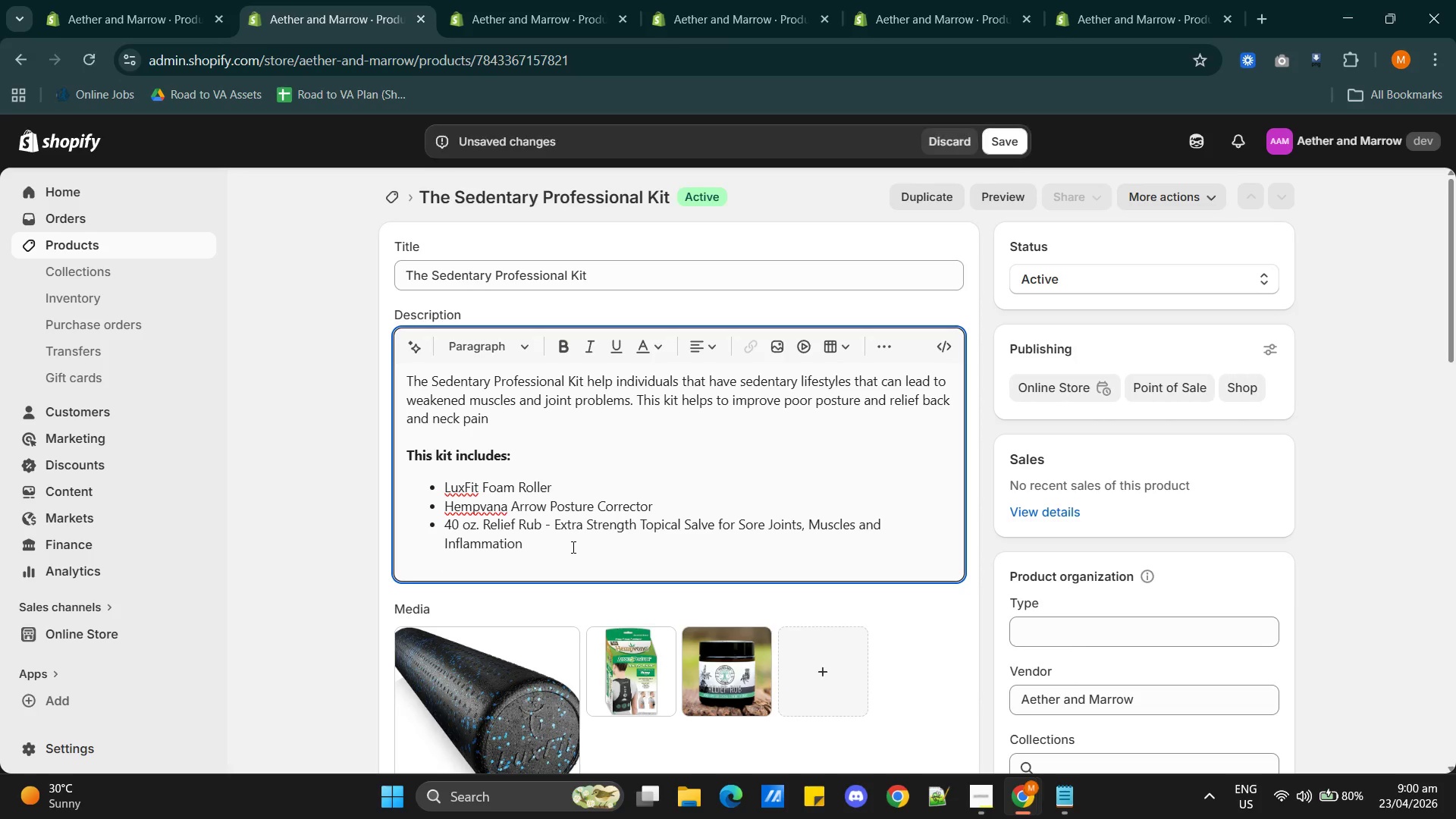 
key(Shift+Enter)
 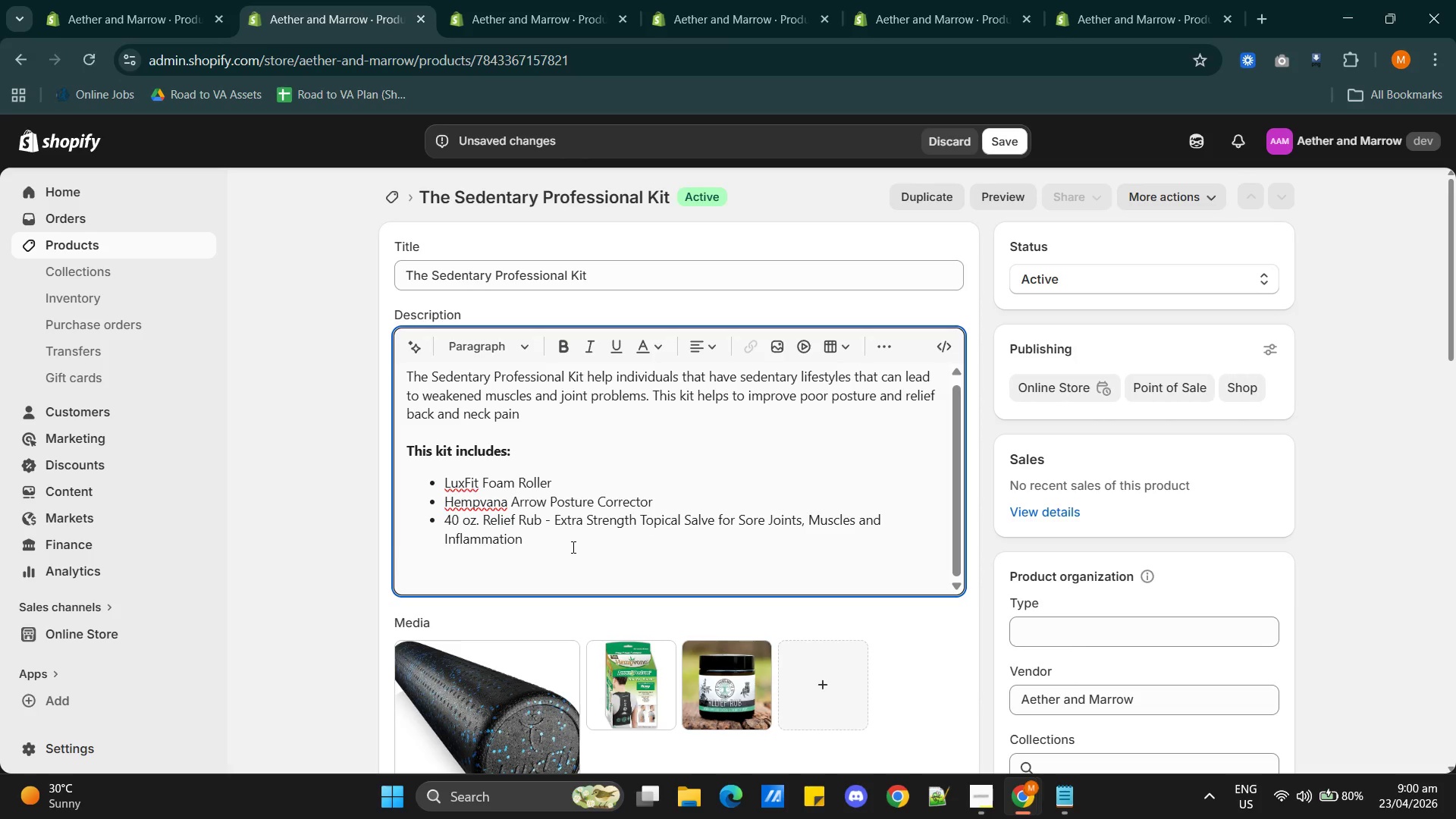 
key(Backspace)
 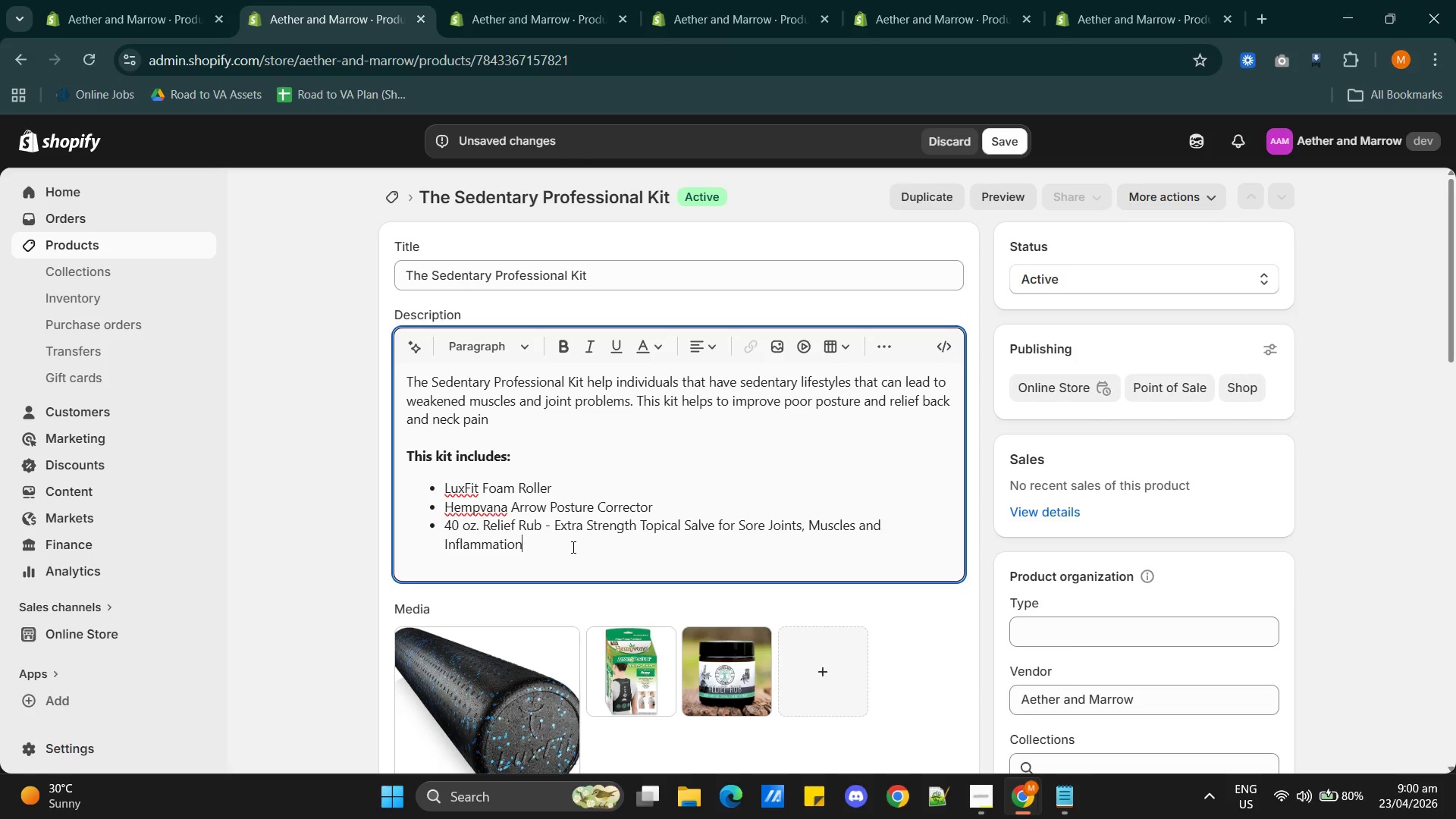 
key(Backspace)
 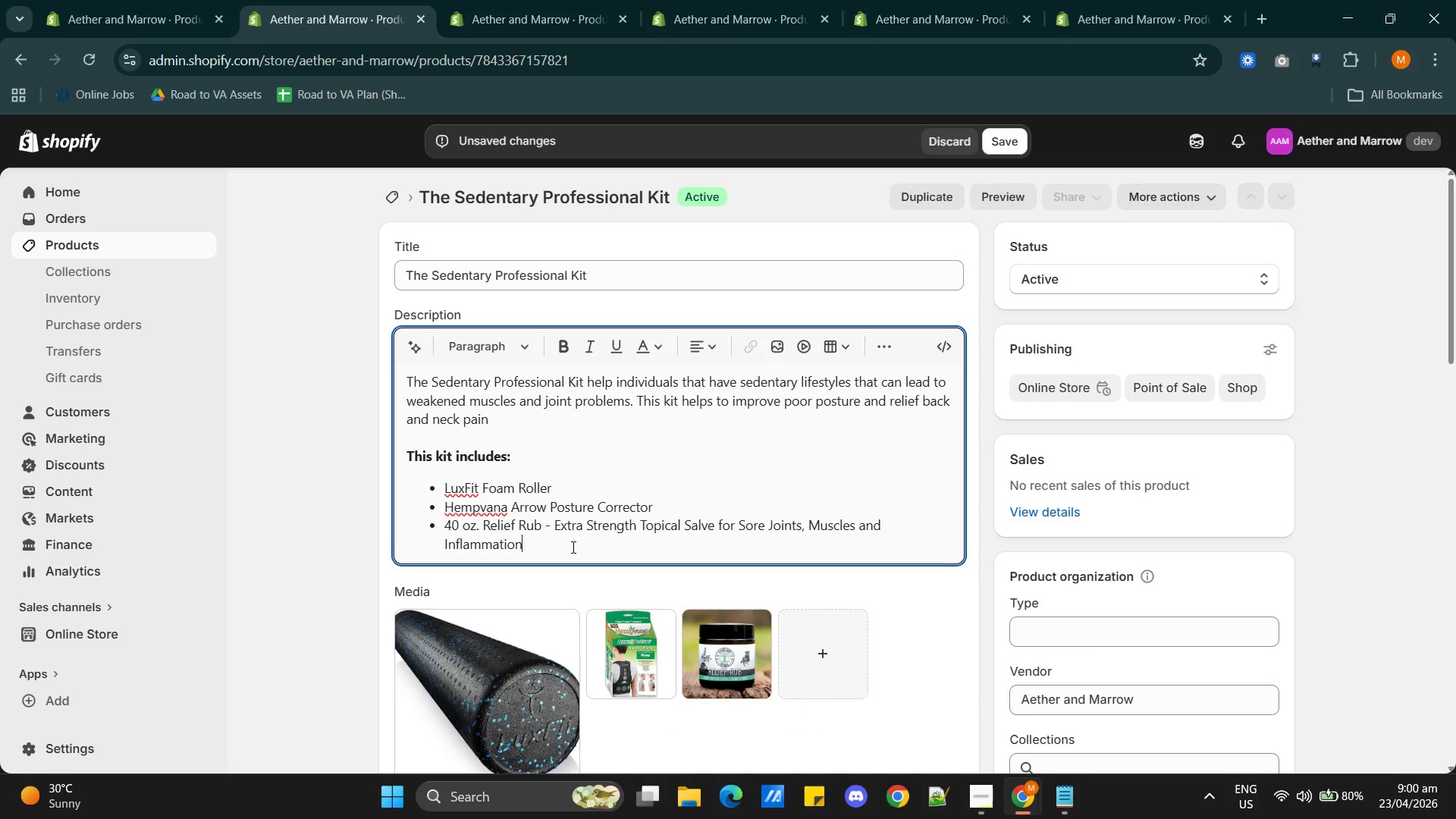 
key(Enter)
 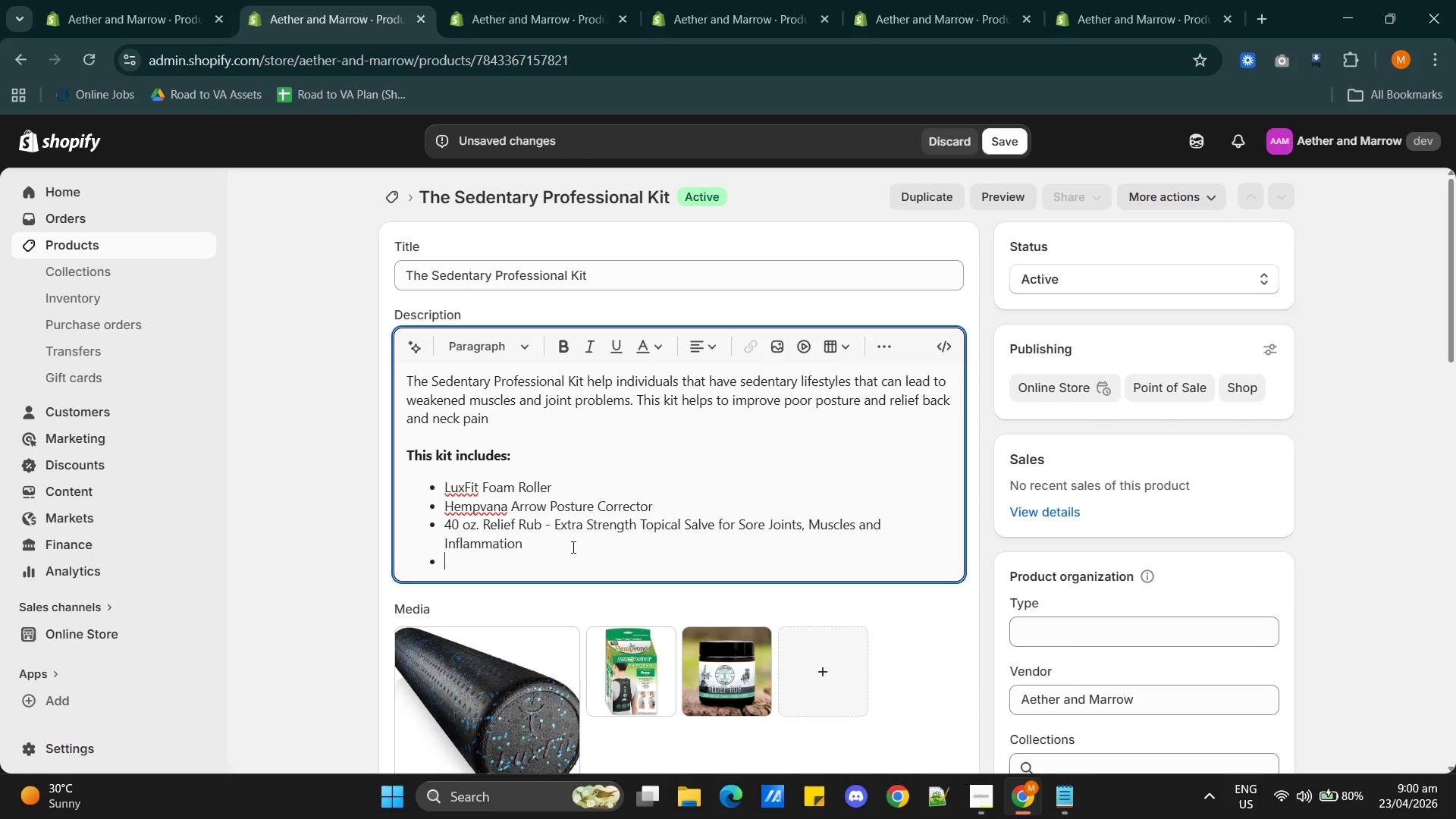 
key(Enter)
 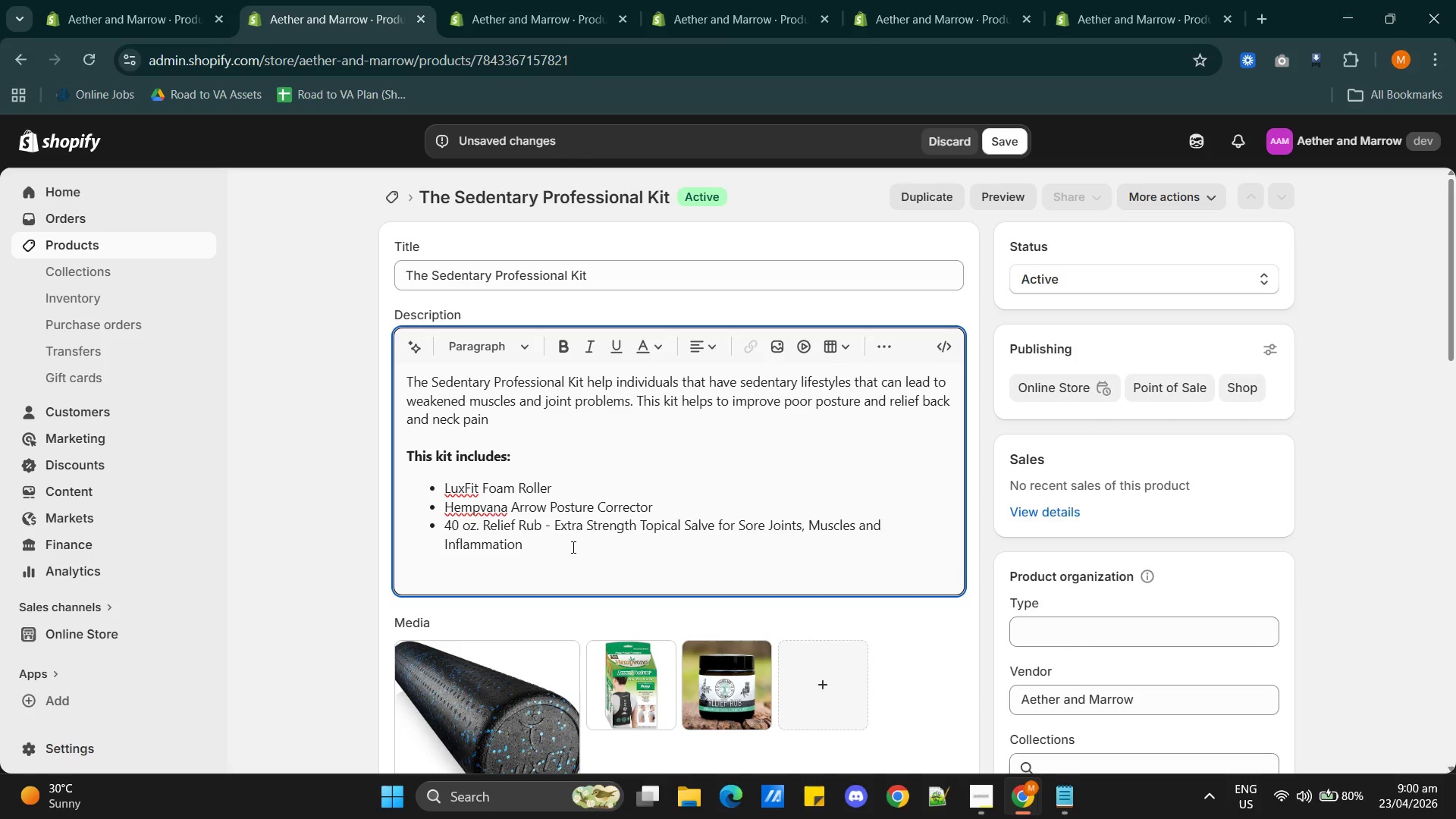 
wait(7.91)
 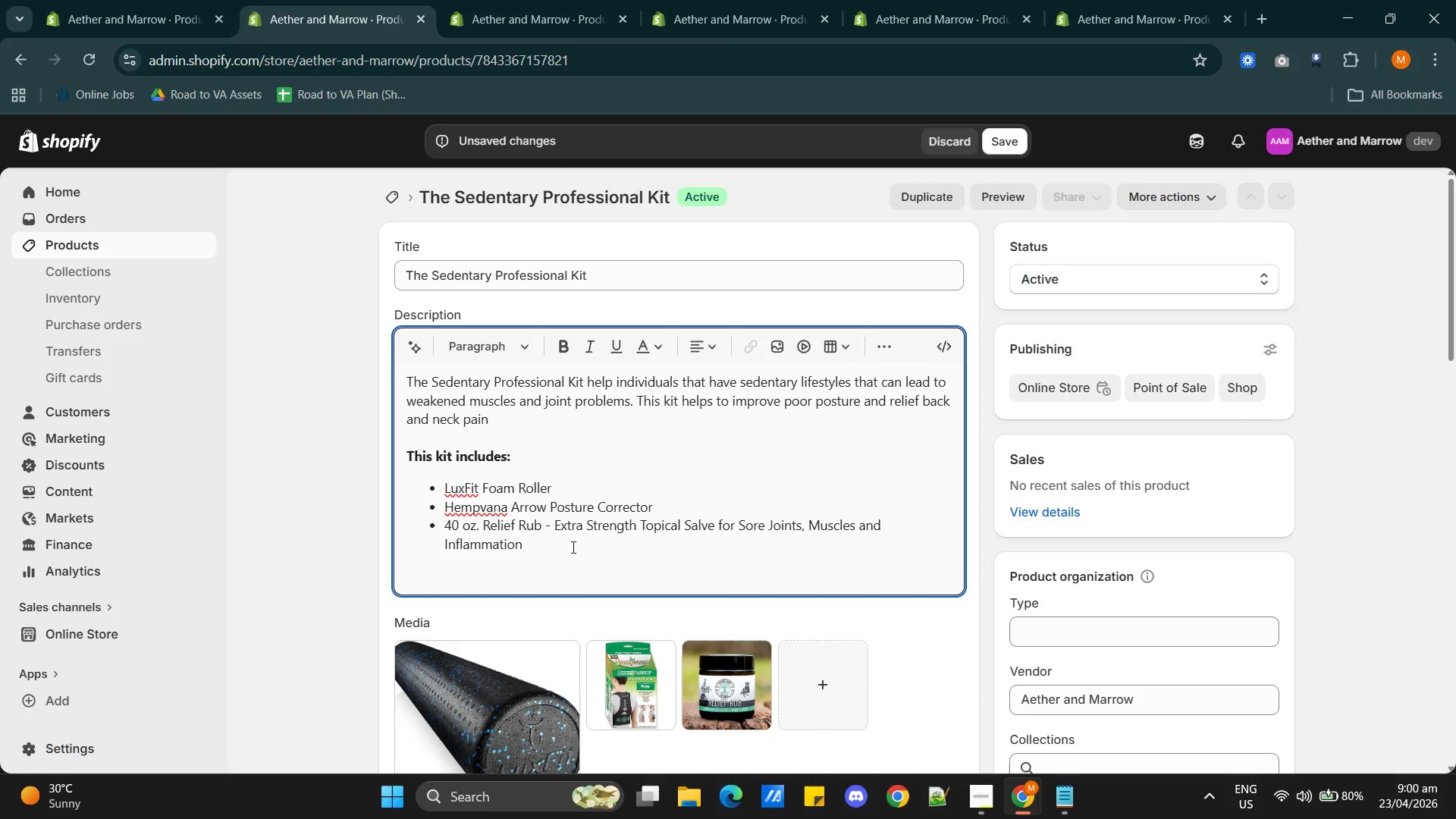 
type(The kit combination)
 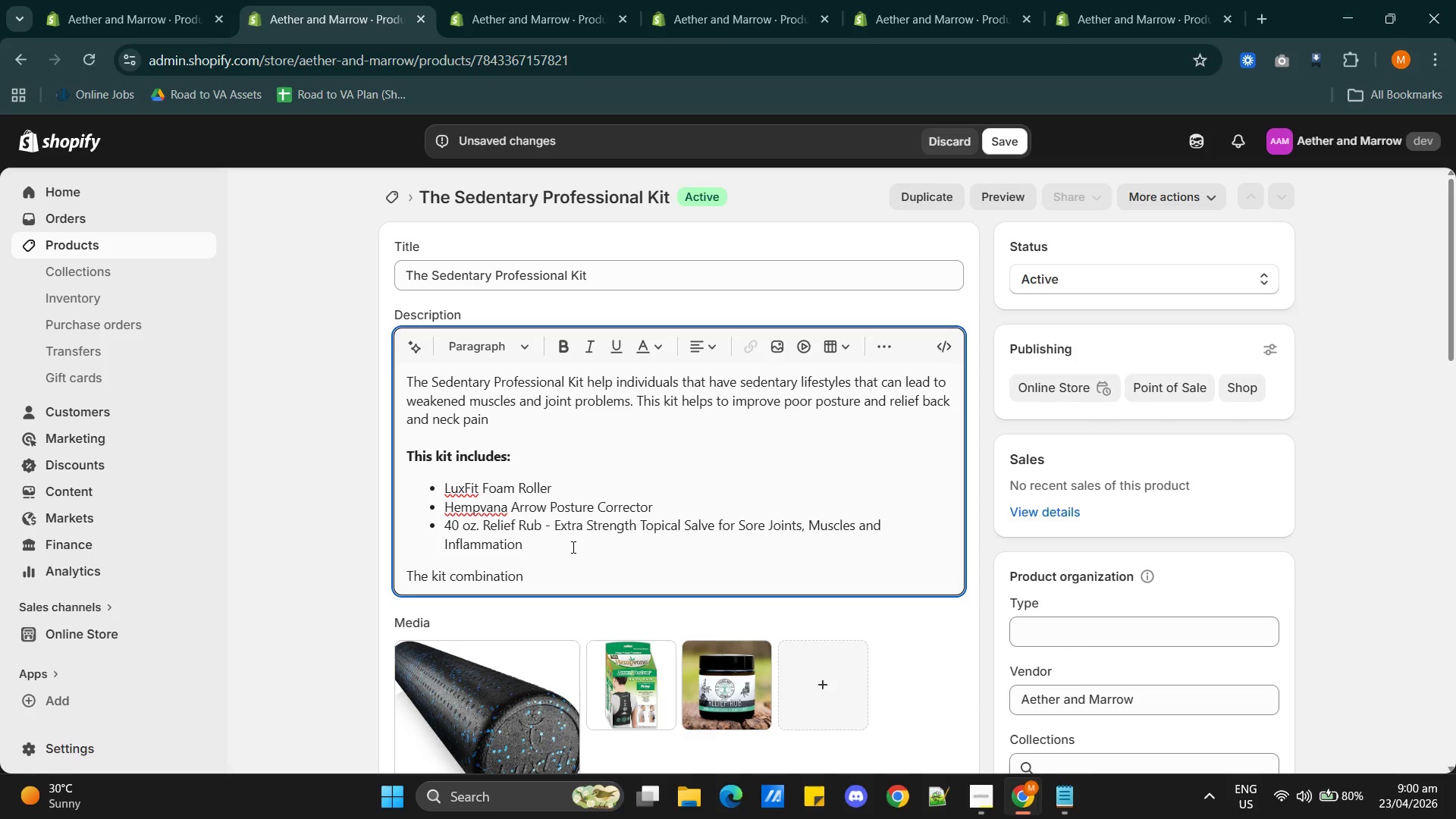 
wait(12.16)
 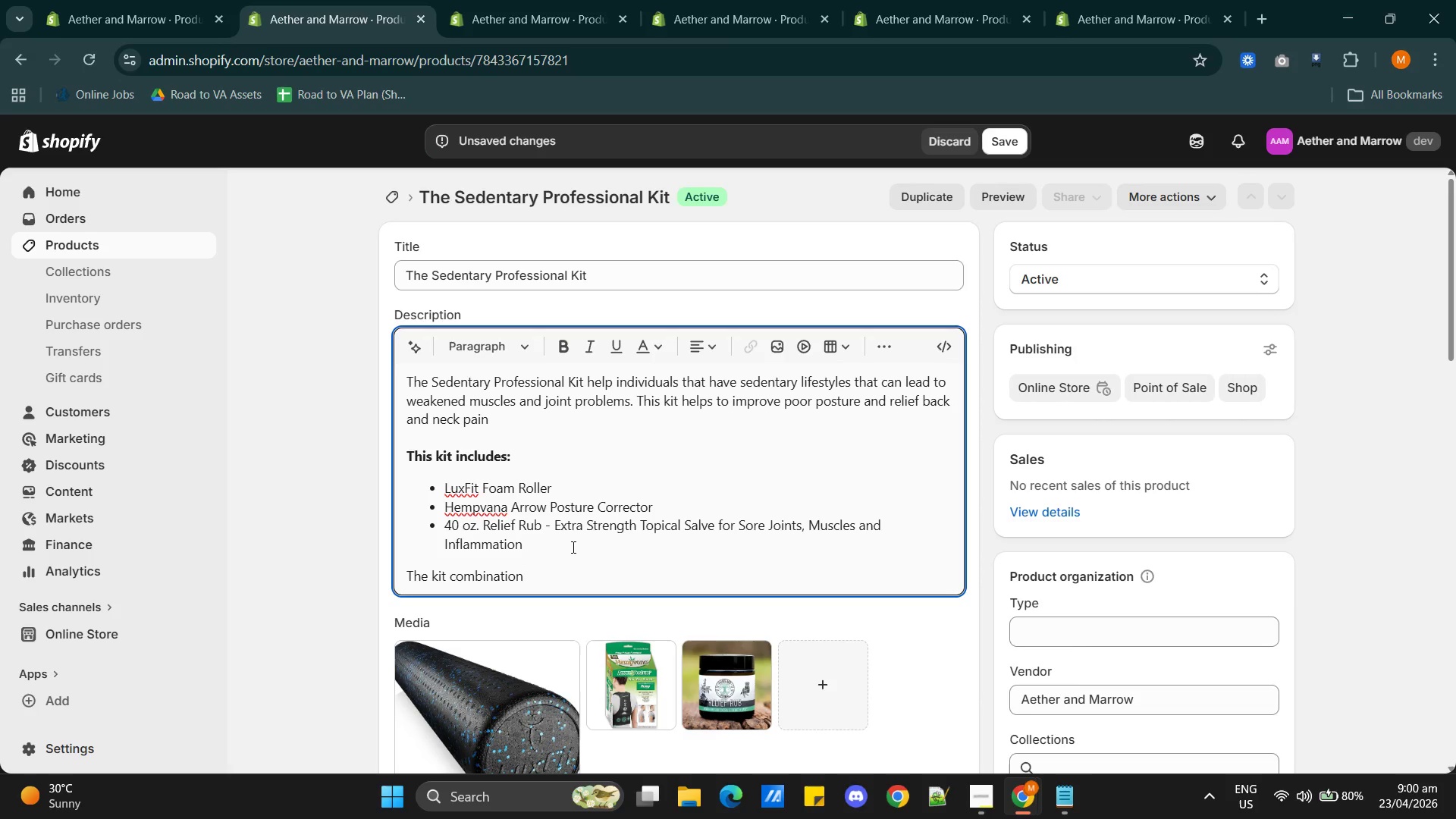 
key(S)
 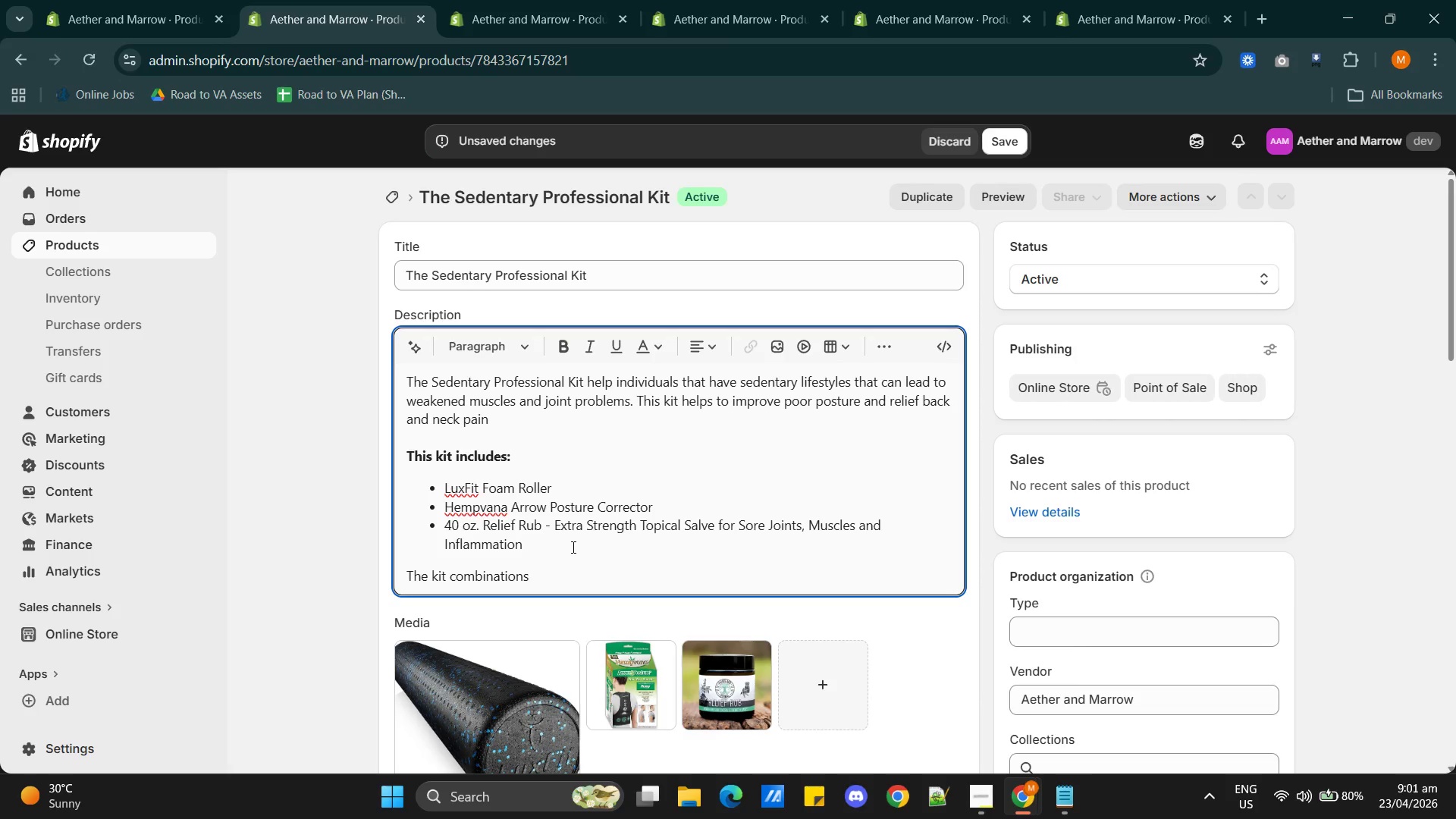 
hold_key(key=Backspace, duration=0.77)
 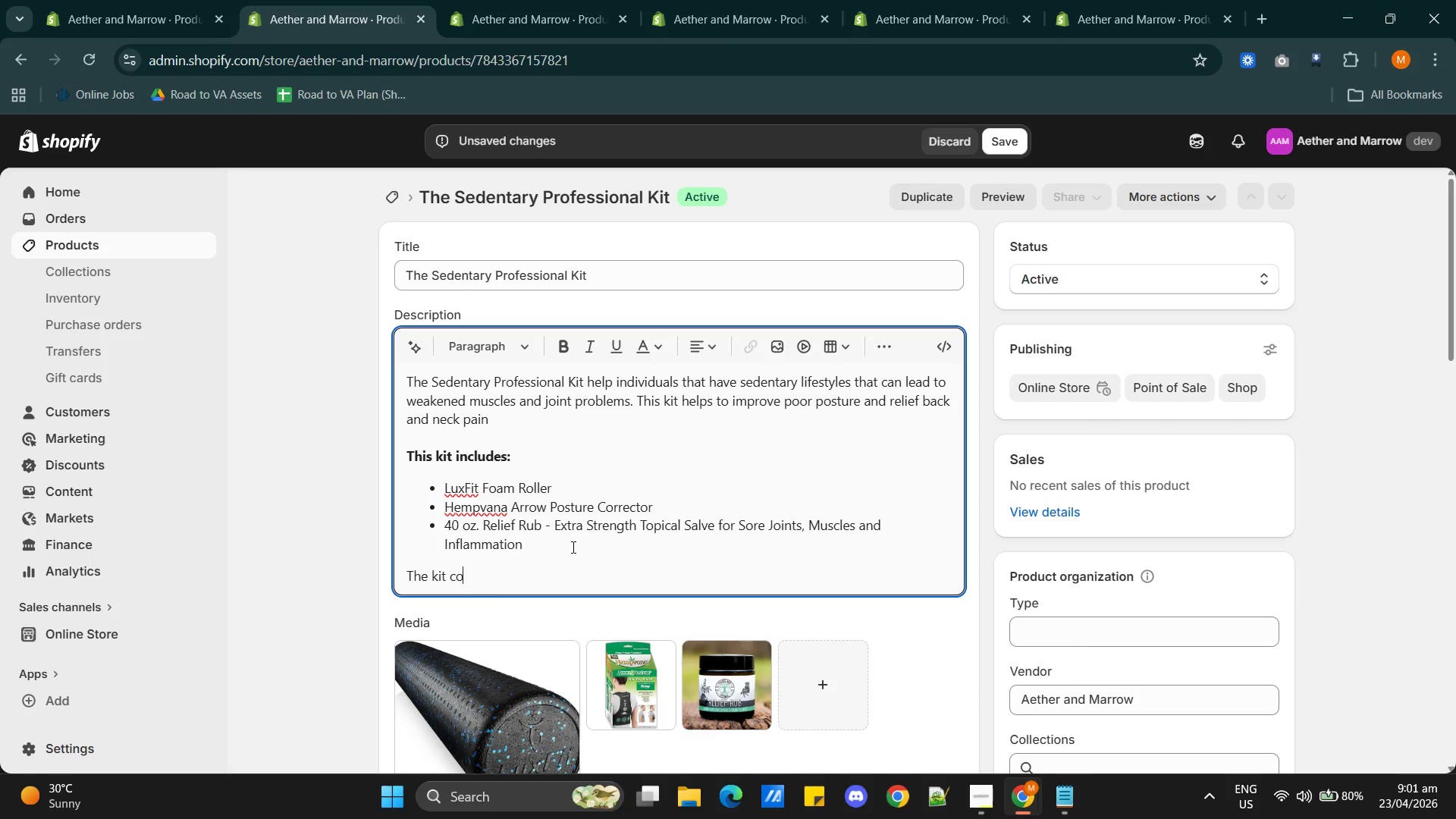 
key(Backspace)
key(Backspace)
key(Backspace)
key(Backspace)
key(Backspace)
key(Backspace)
key(Backspace)
key(Backspace)
key(Backspace)
type(is kit combines three complementary tools to support full-body recovery anf )
key(Backspace)
key(Backspace)
type(d alignmebt)
key(Backspace)
key(Backspace)
type(nt. The c)
 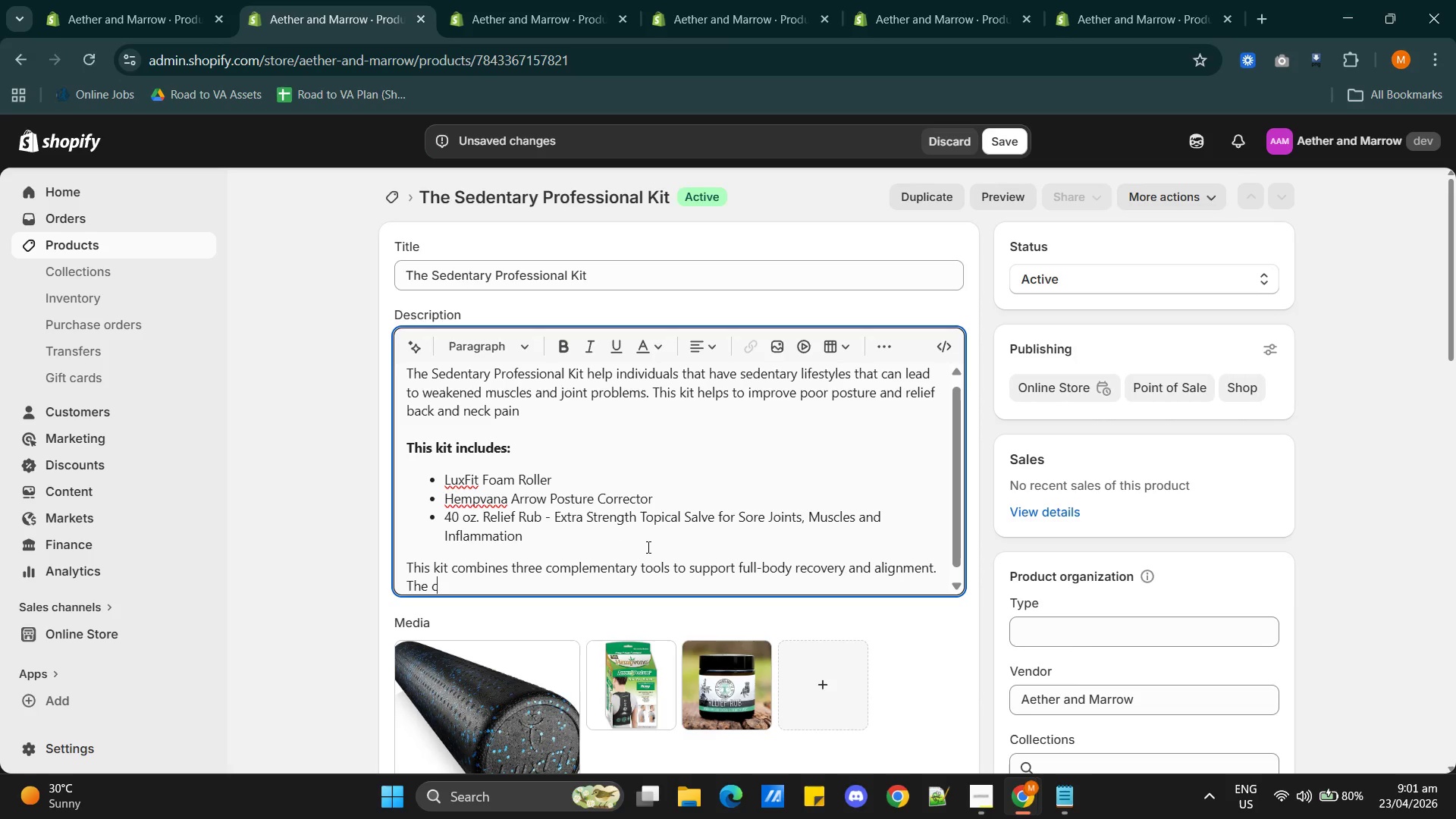 
wait(21.2)
 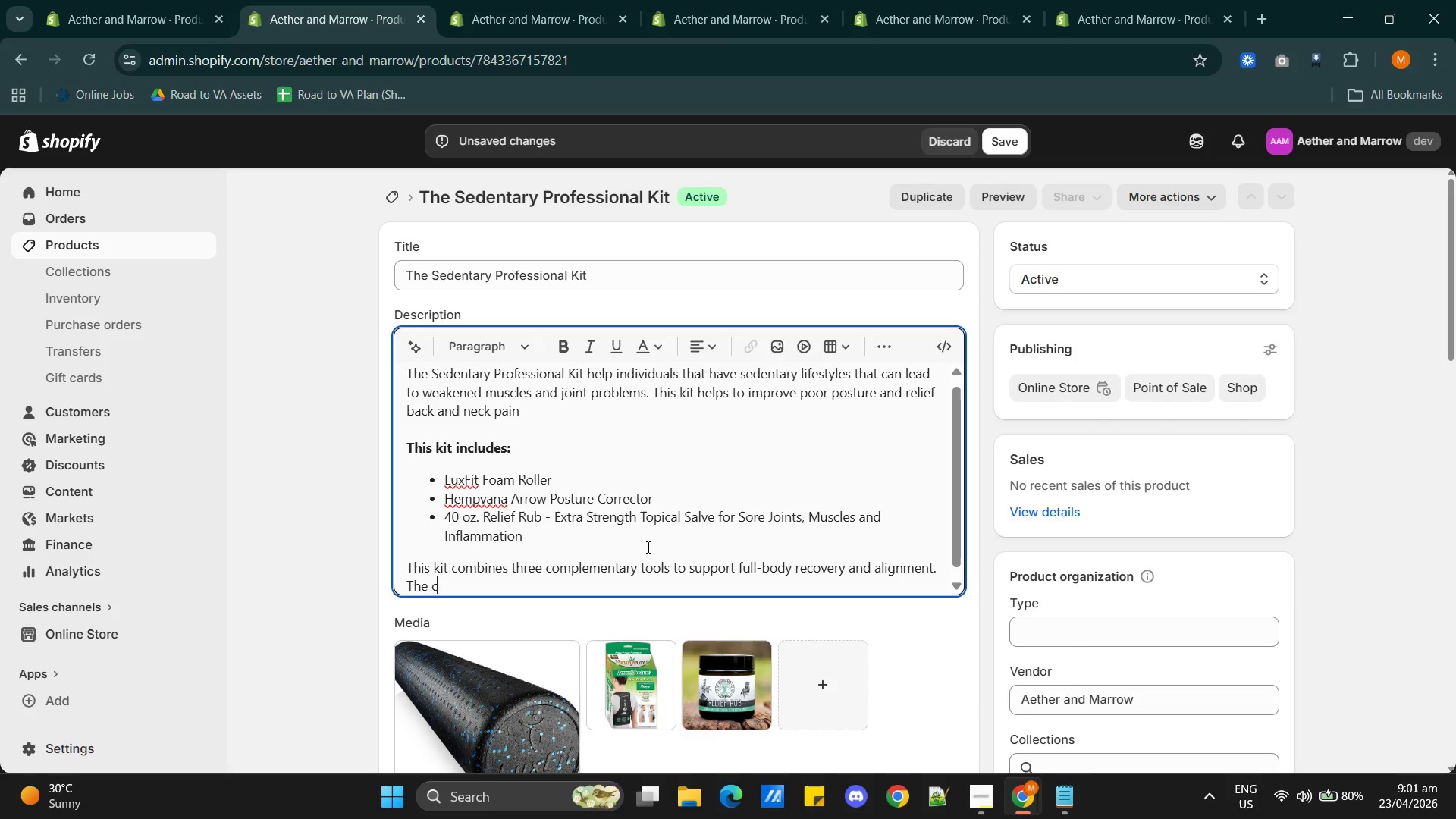 
key(Backspace)
type(foam roller )
 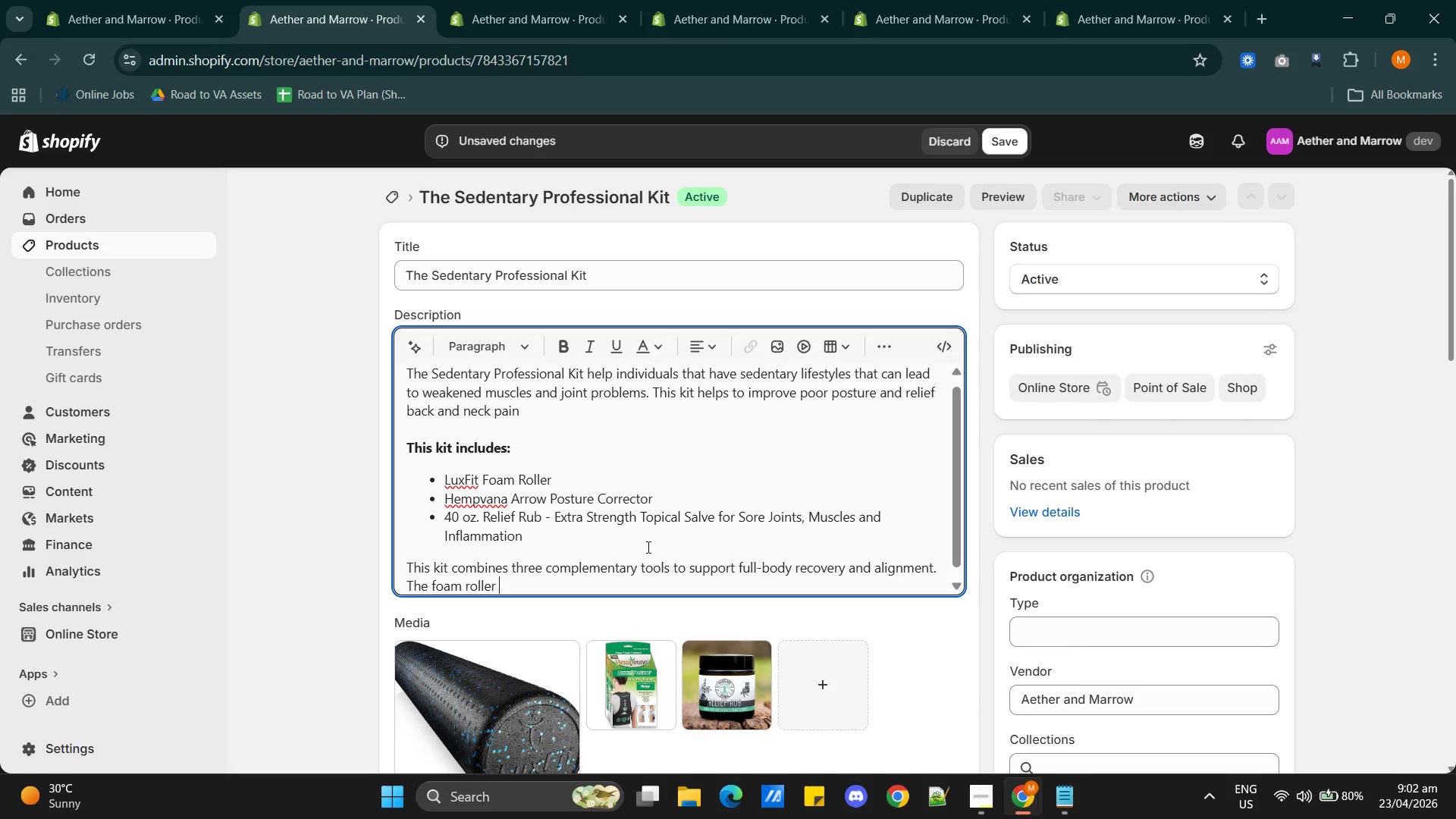 
wait(7.27)
 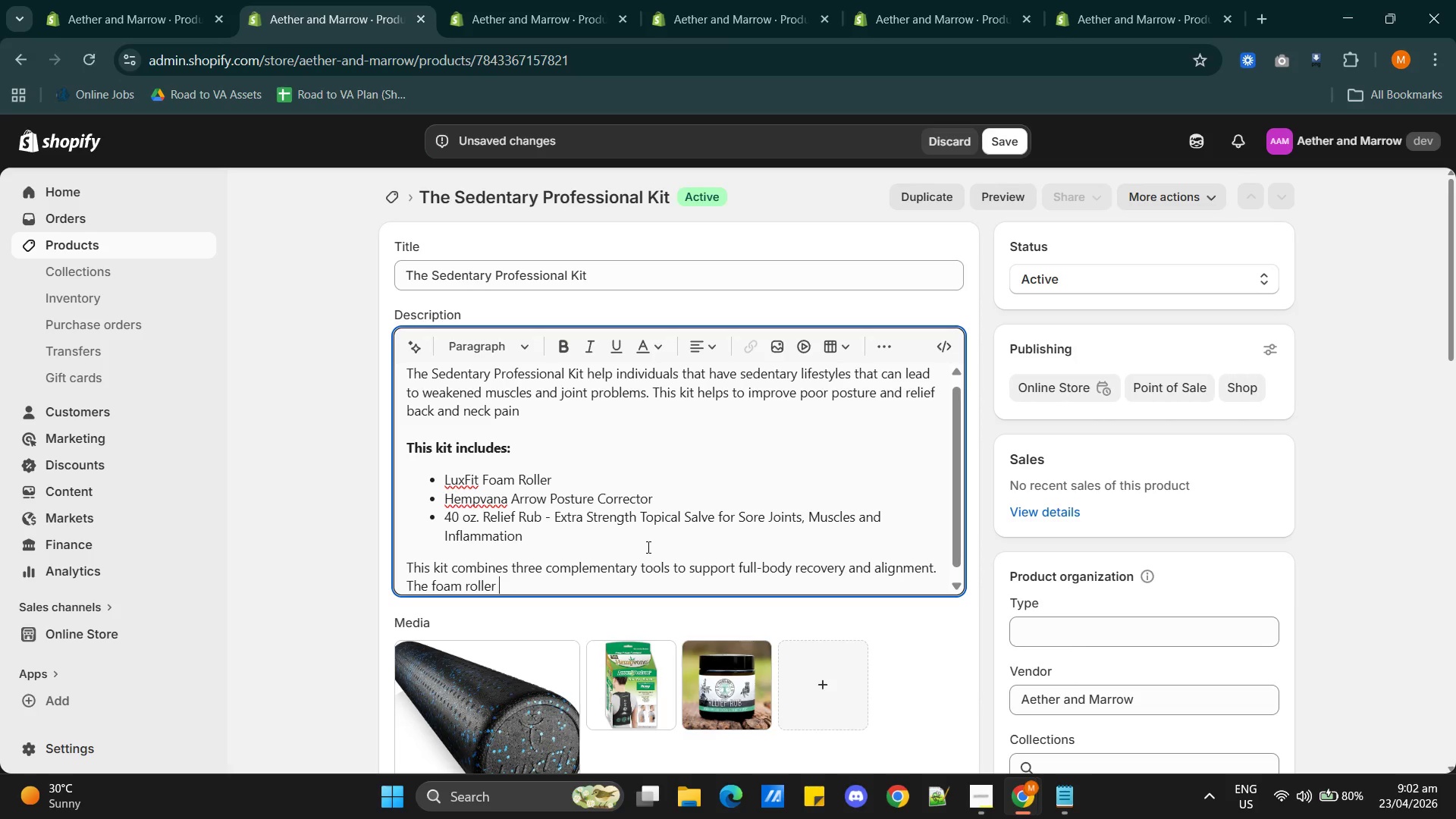 
key(Backspace)
key(Backspace)
key(Backspace)
type(er )
 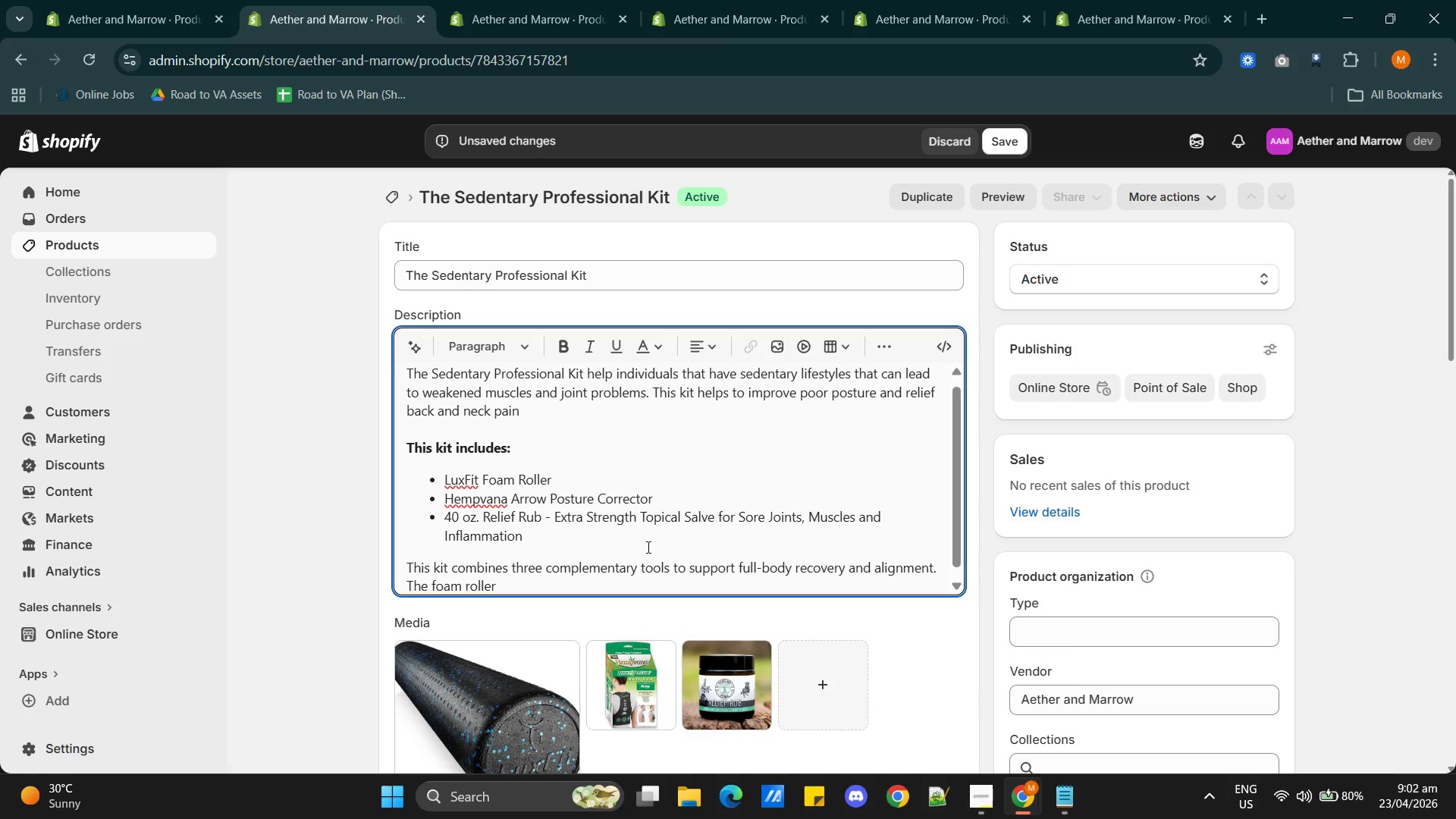 
wait(12.16)
 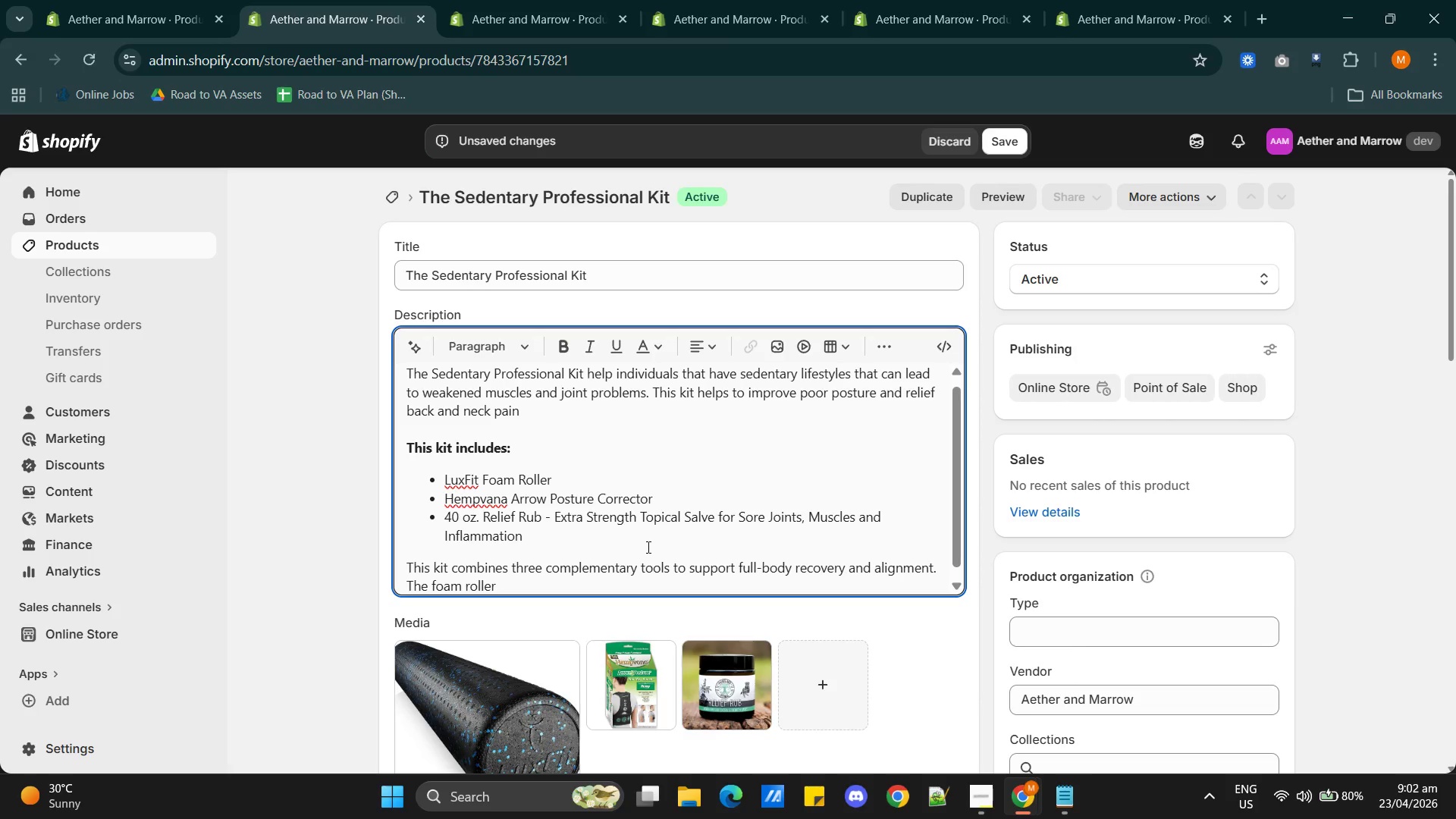 
type(stimulates pressure points to help improve circulation)
 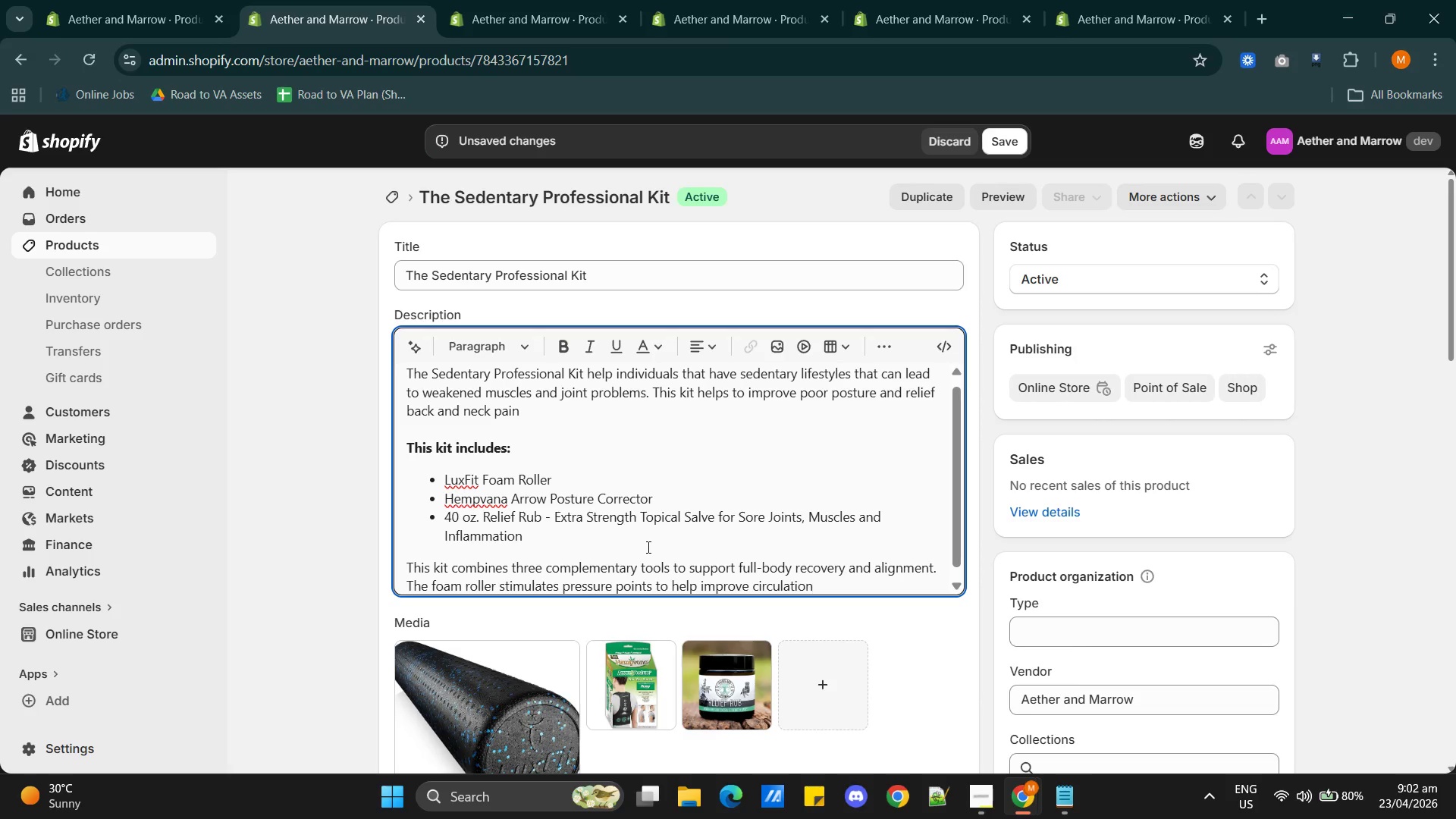 
type( and release built-up tension along the spine. The brace)
key(Backspace)
key(Backspace)
key(Backspace)
 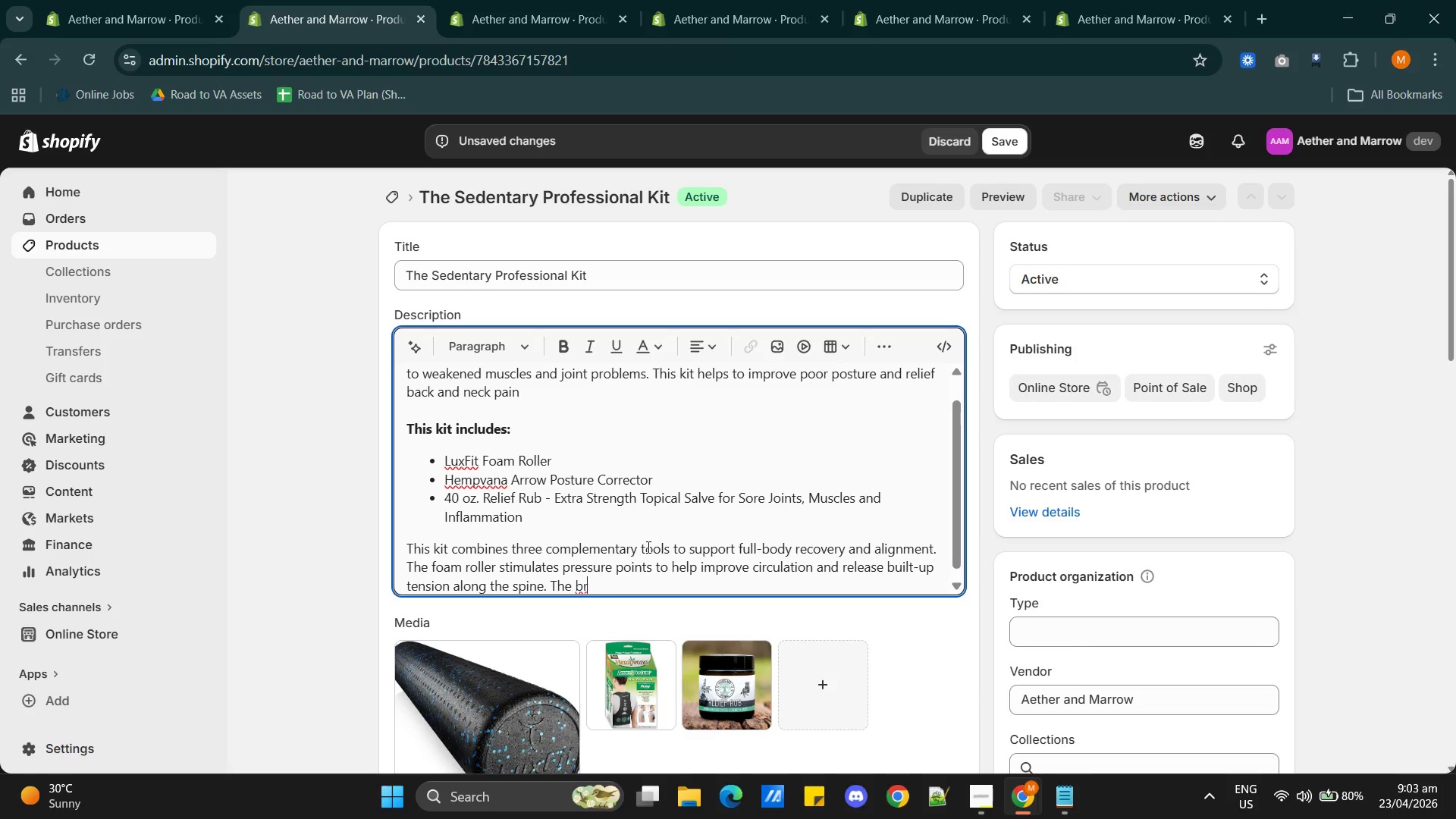 
wait(5.78)
 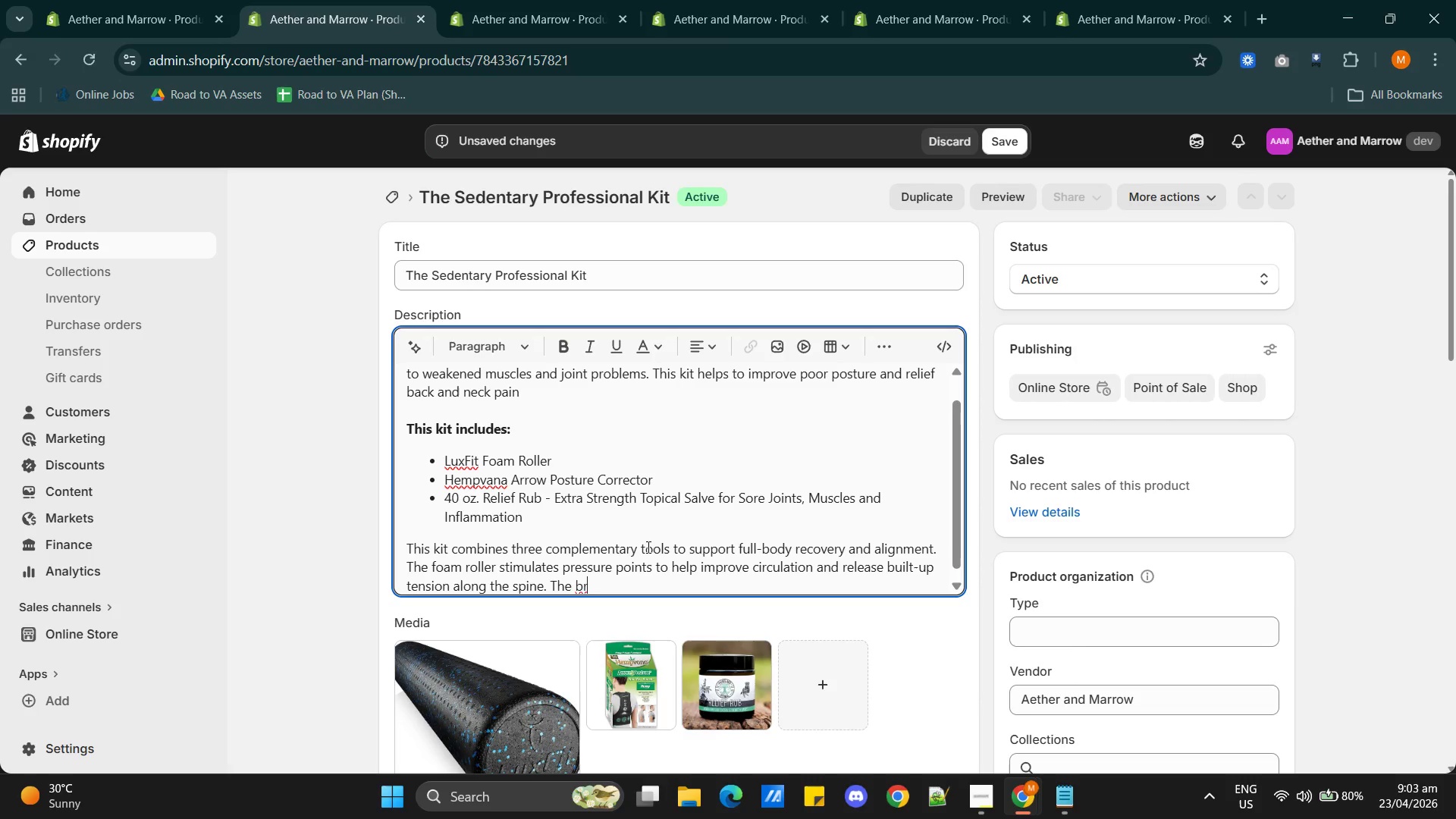 
key(Backspace)
key(Backspace)
type(posture x)
key(Backspace)
type(corrector )
 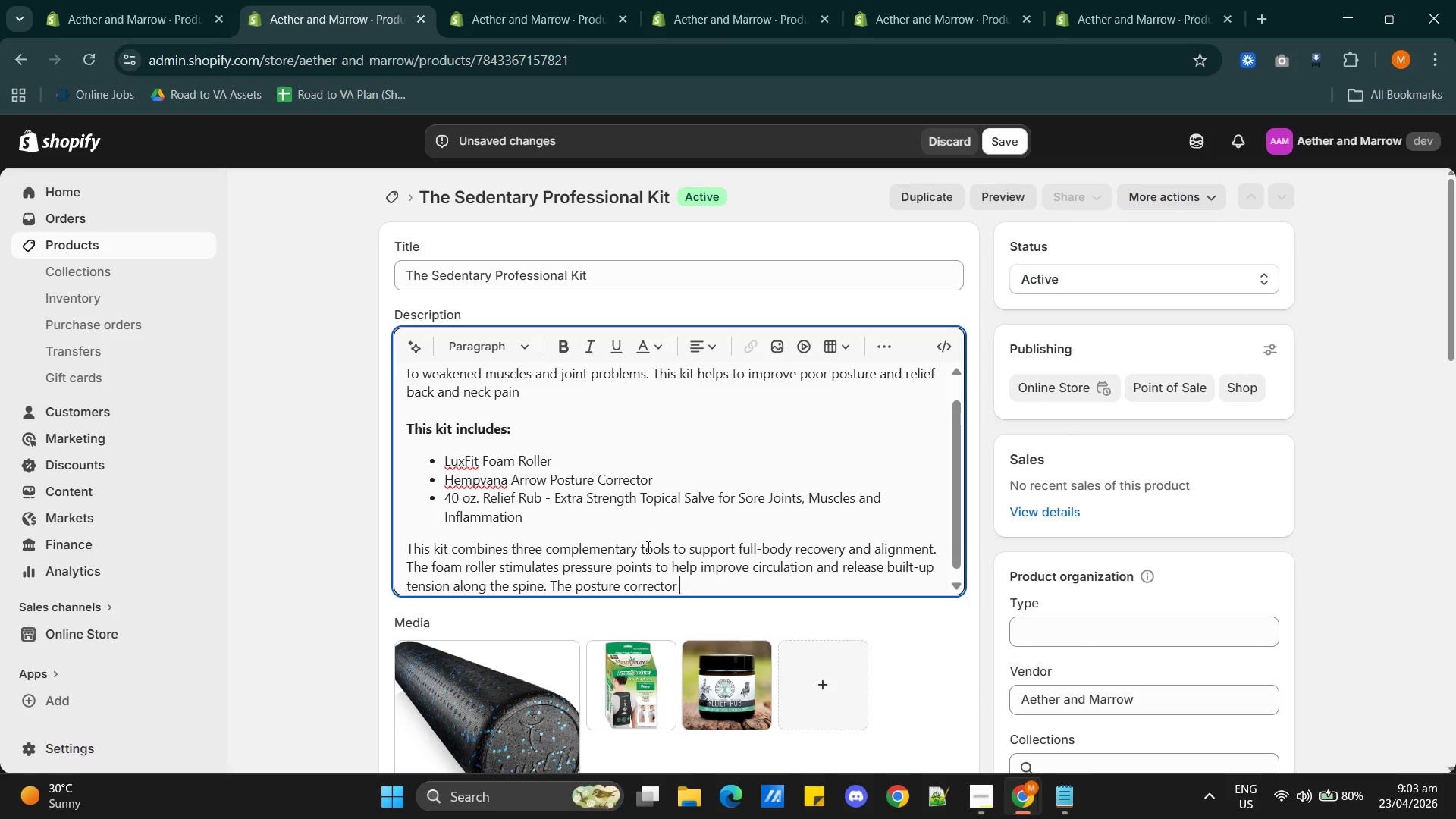 
wait(16.56)
 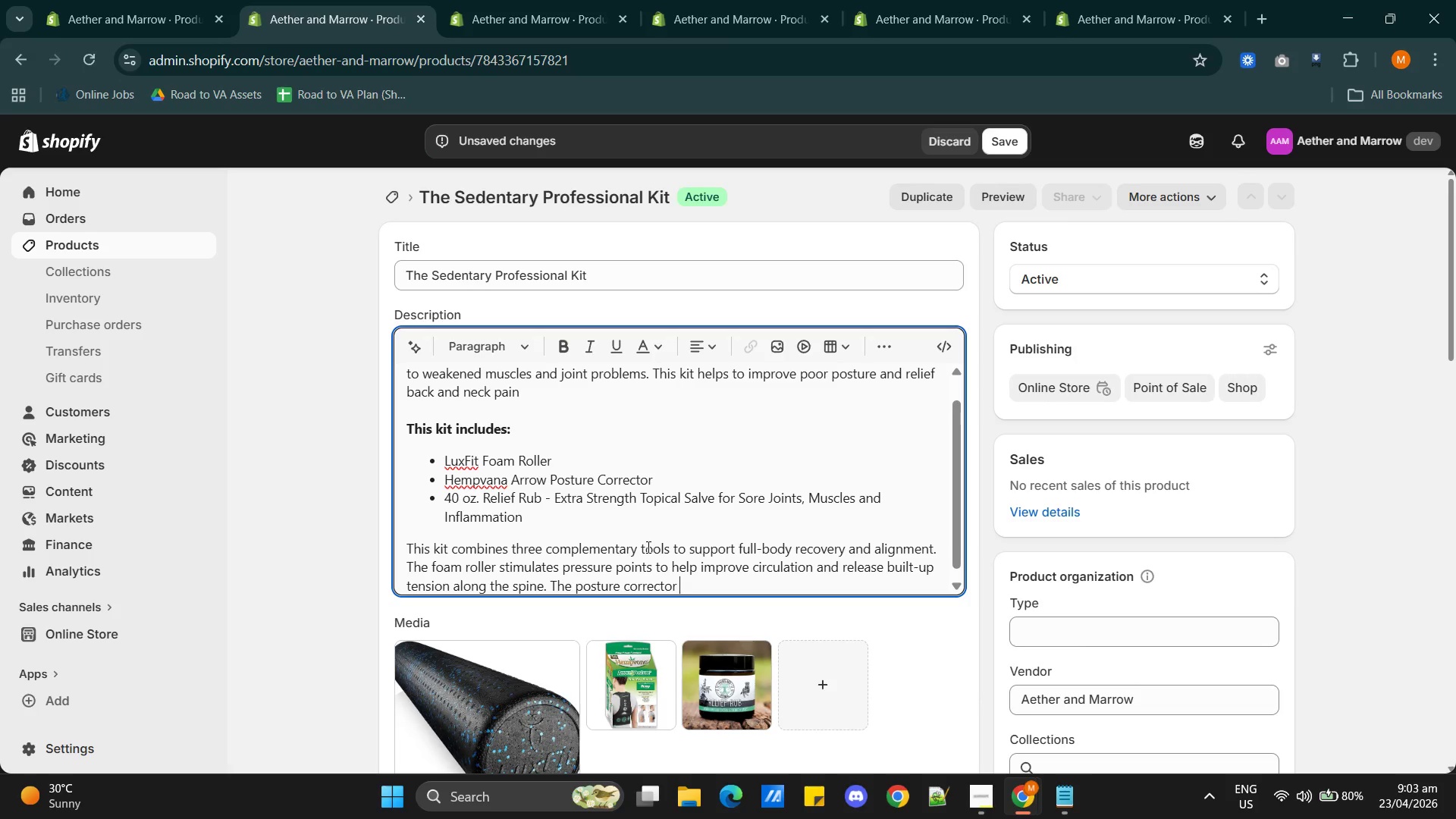 
type(promotes proper sitting )
 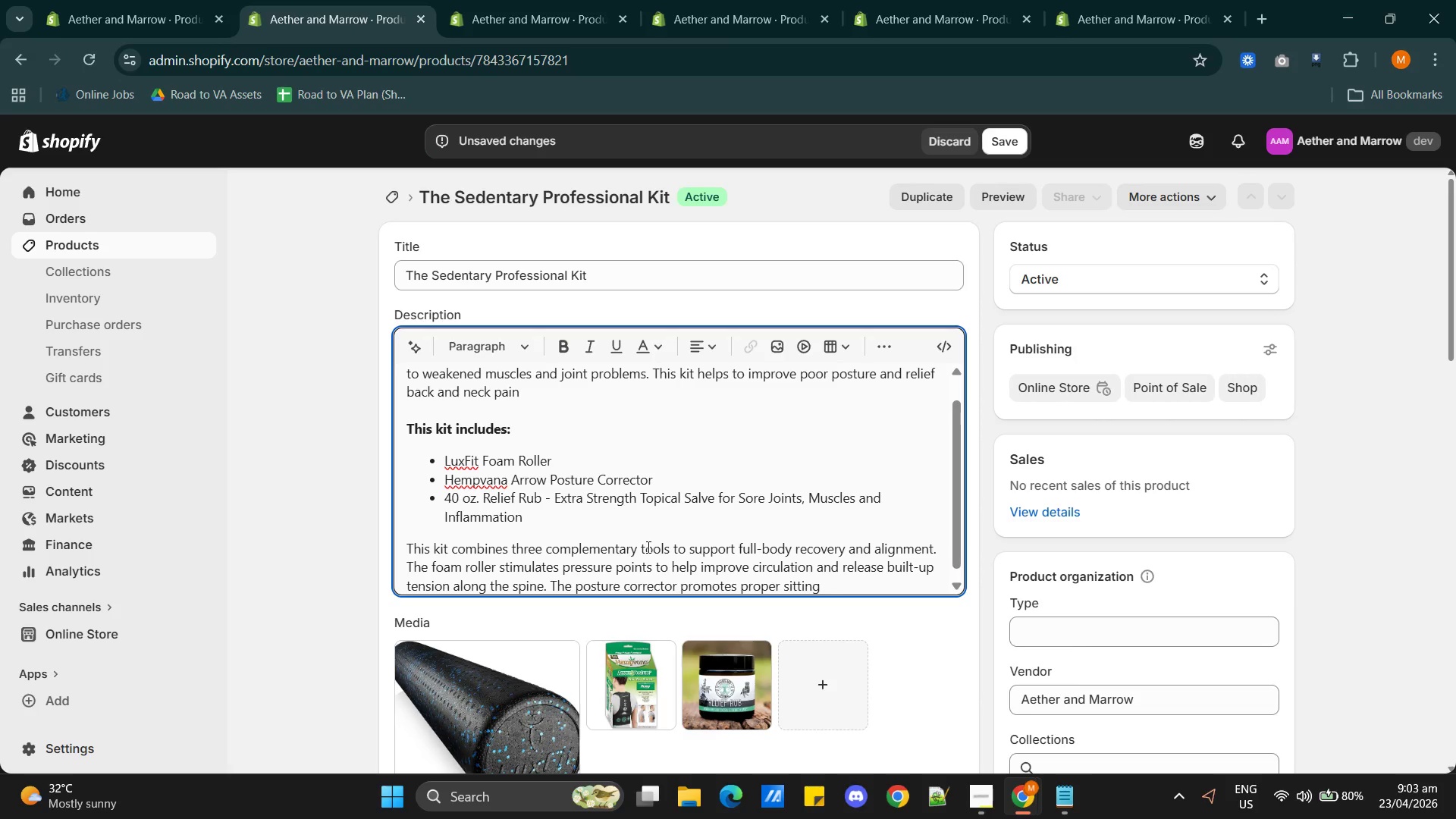 
wait(7.91)
 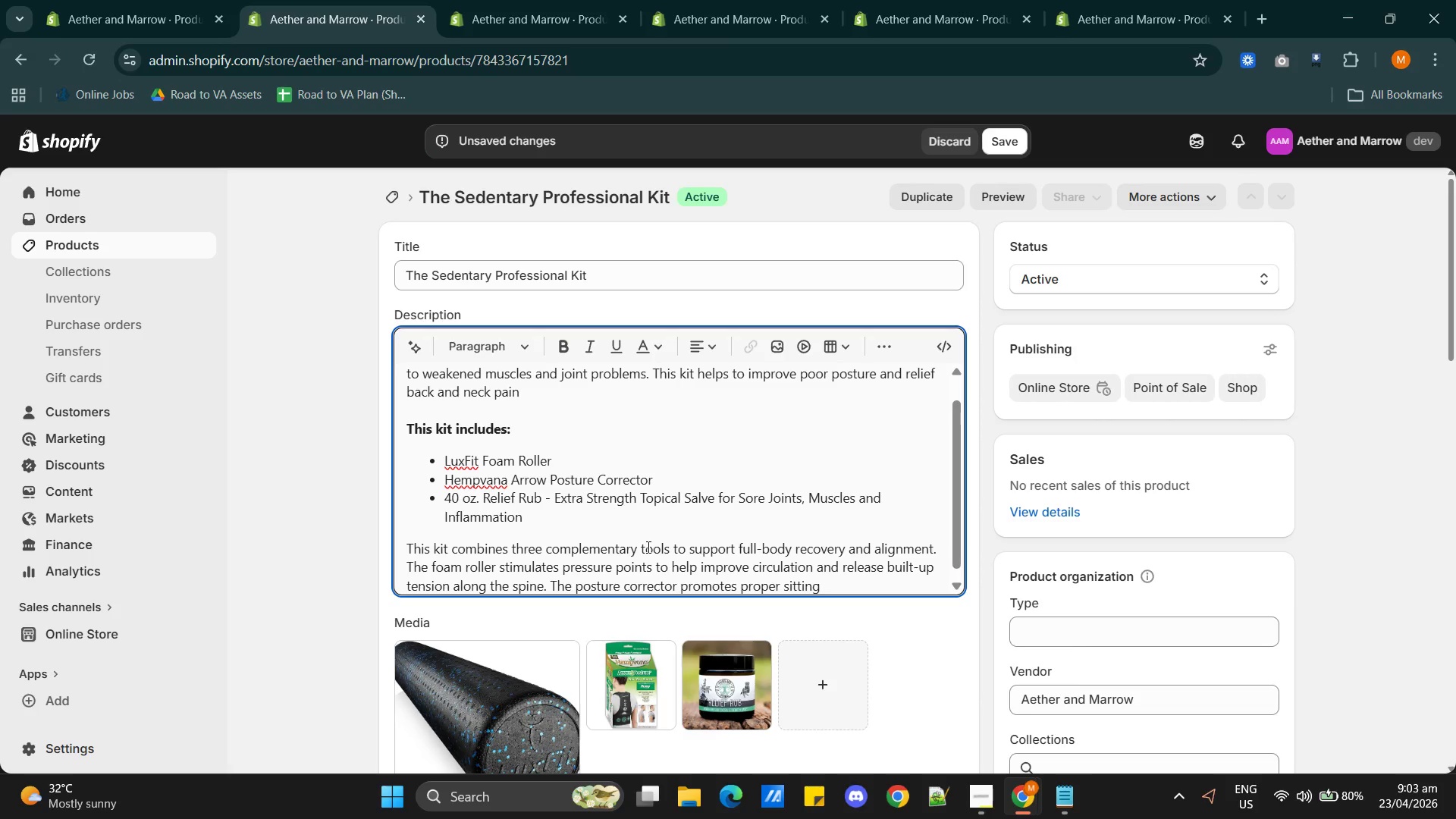 
type(posture throughout the day.)
 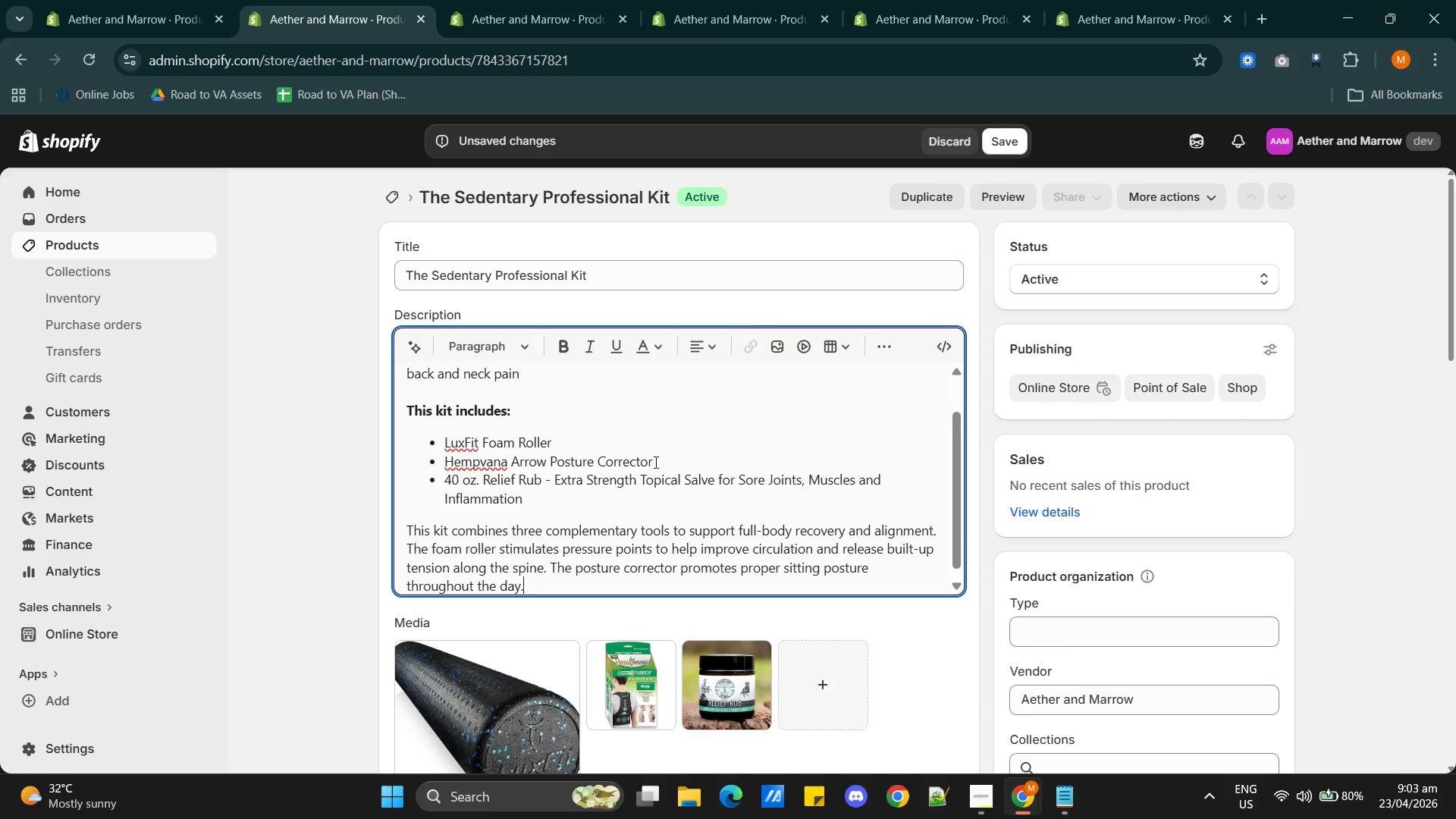 
scroll: coordinate [774, 533], scroll_direction: down, amount: 1.0
 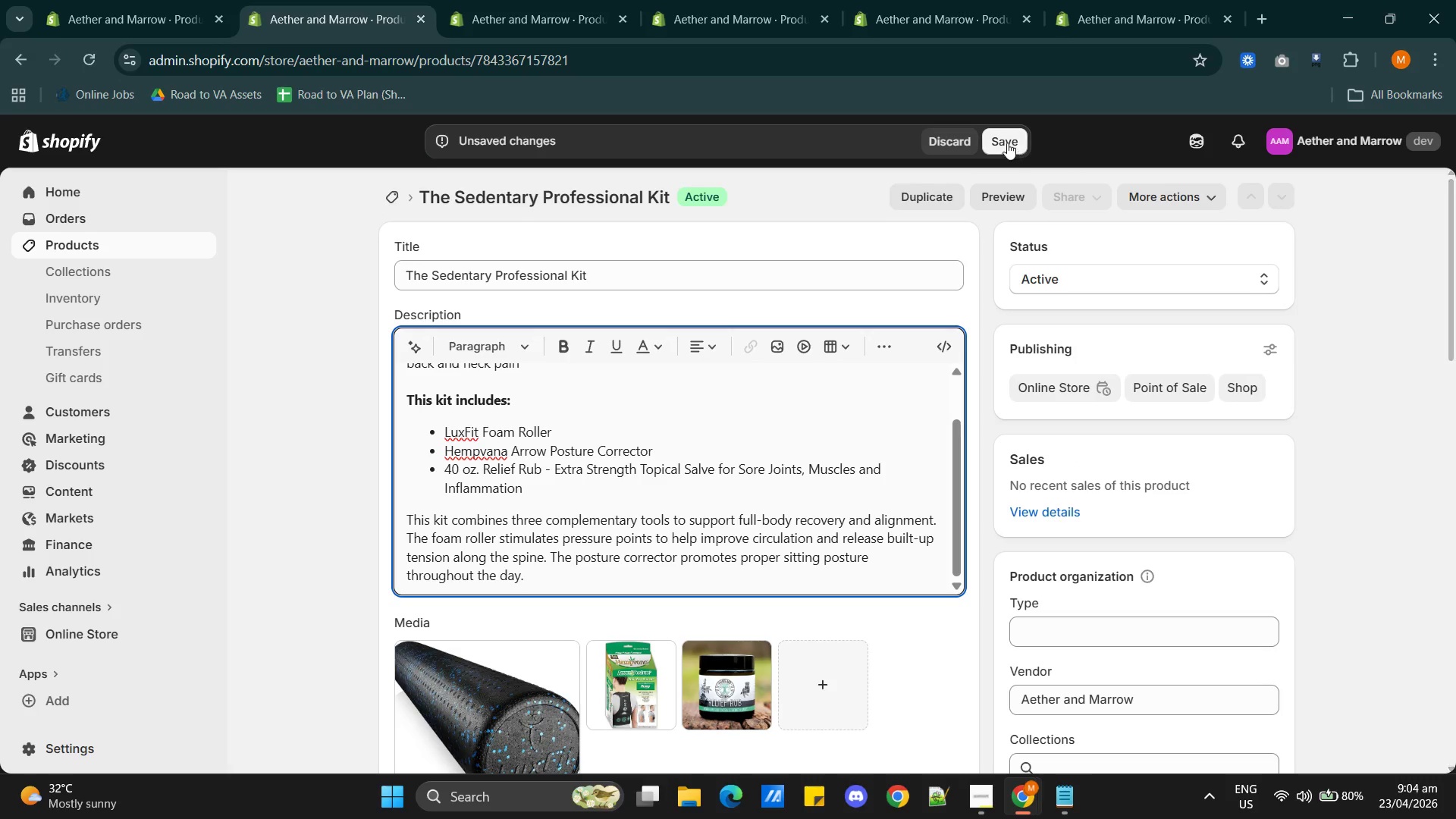 
left_click([1007, 143])
 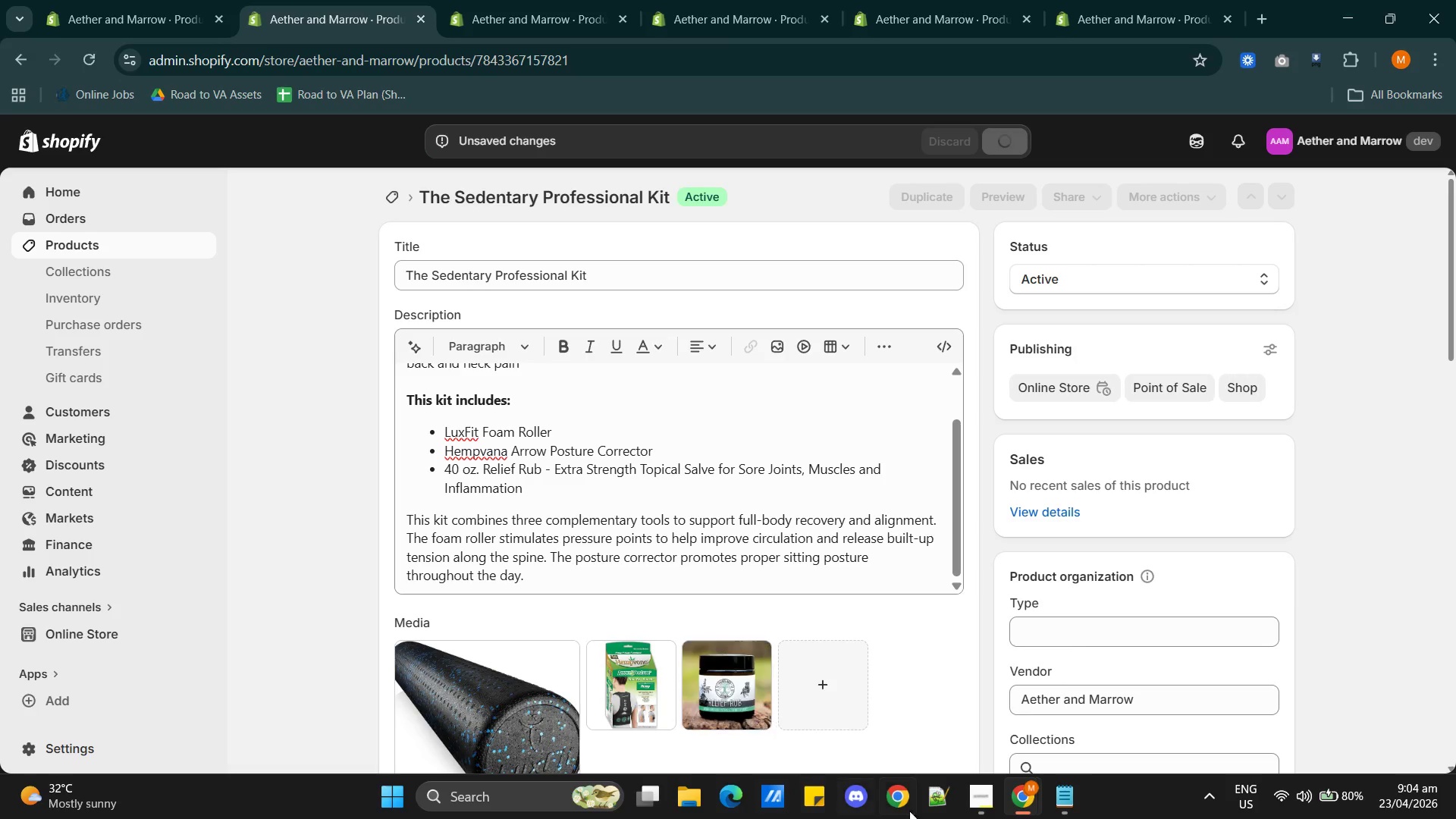 
left_click([971, 786])